 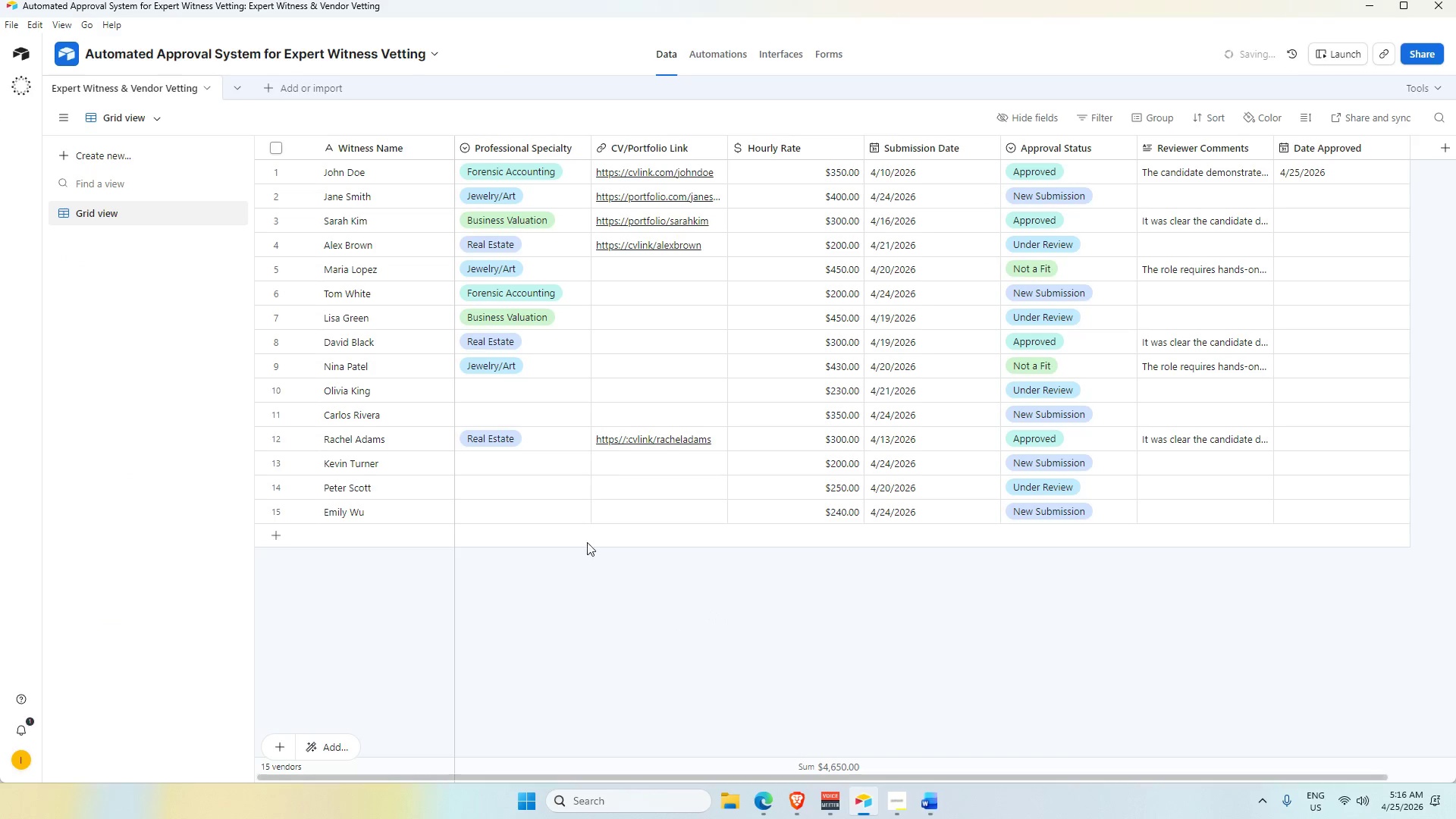 
scroll: coordinate [526, 455], scroll_direction: up, amount: 1.0
 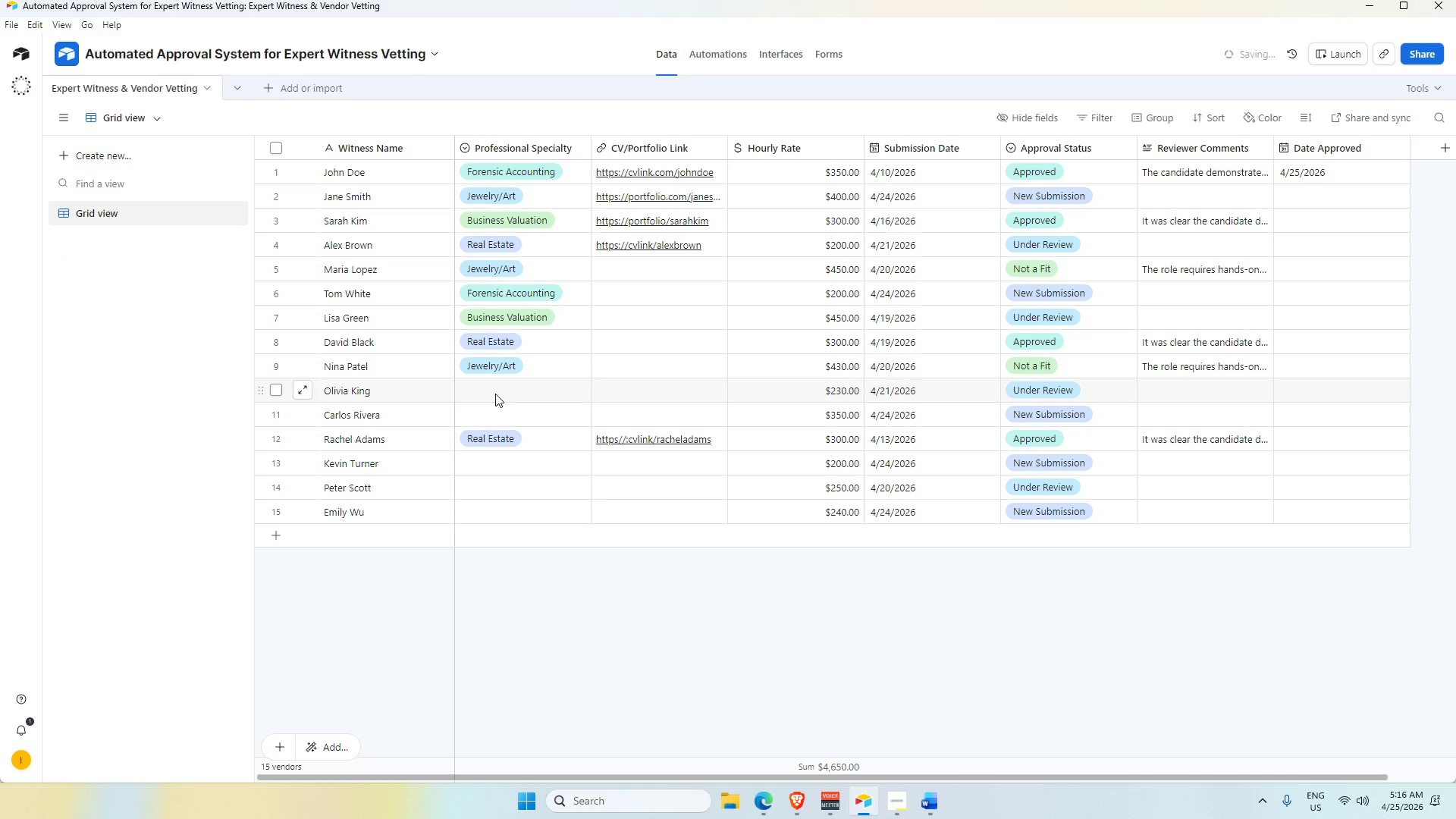 
left_click([495, 394])
 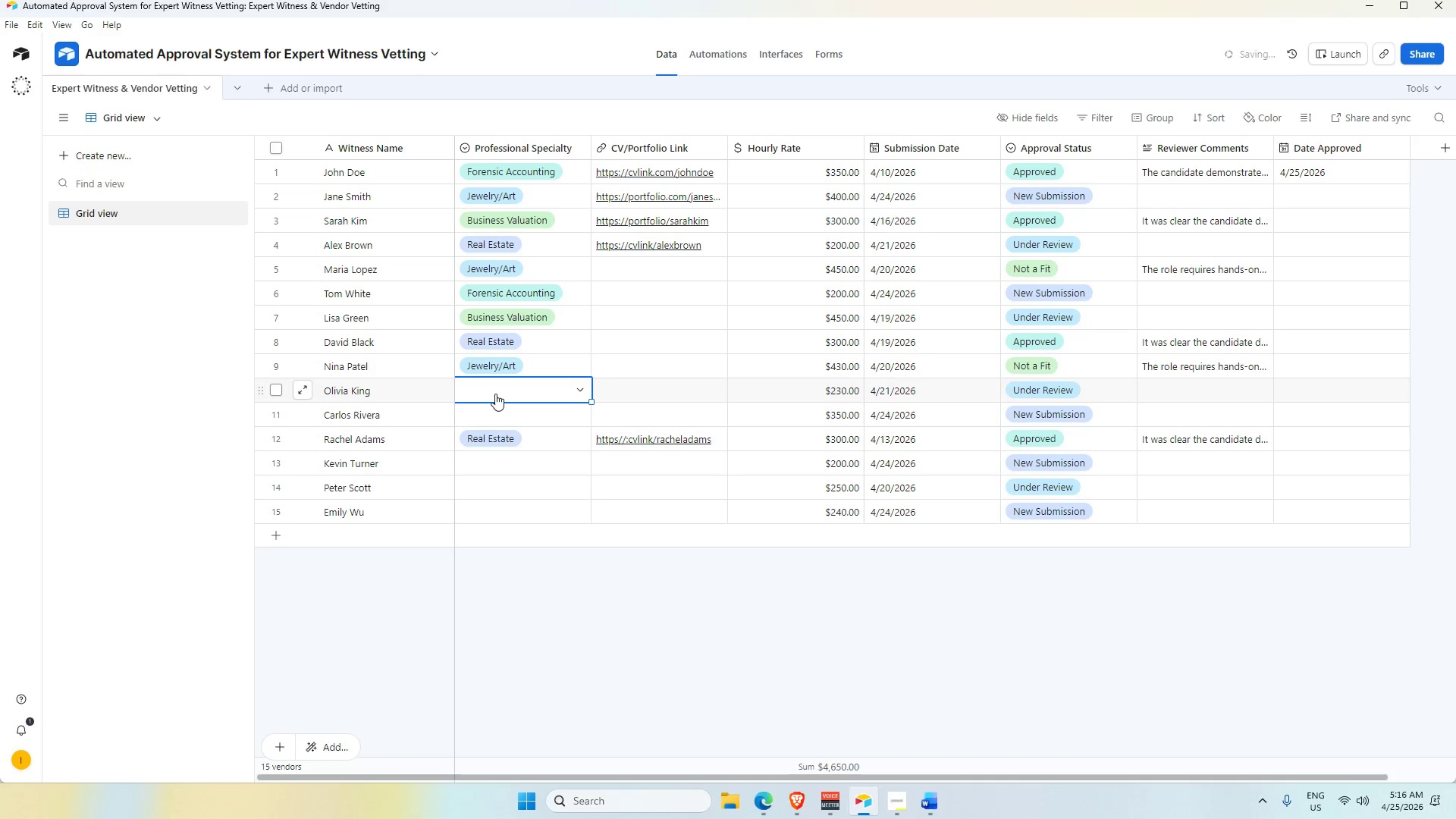 
left_click([495, 394])
 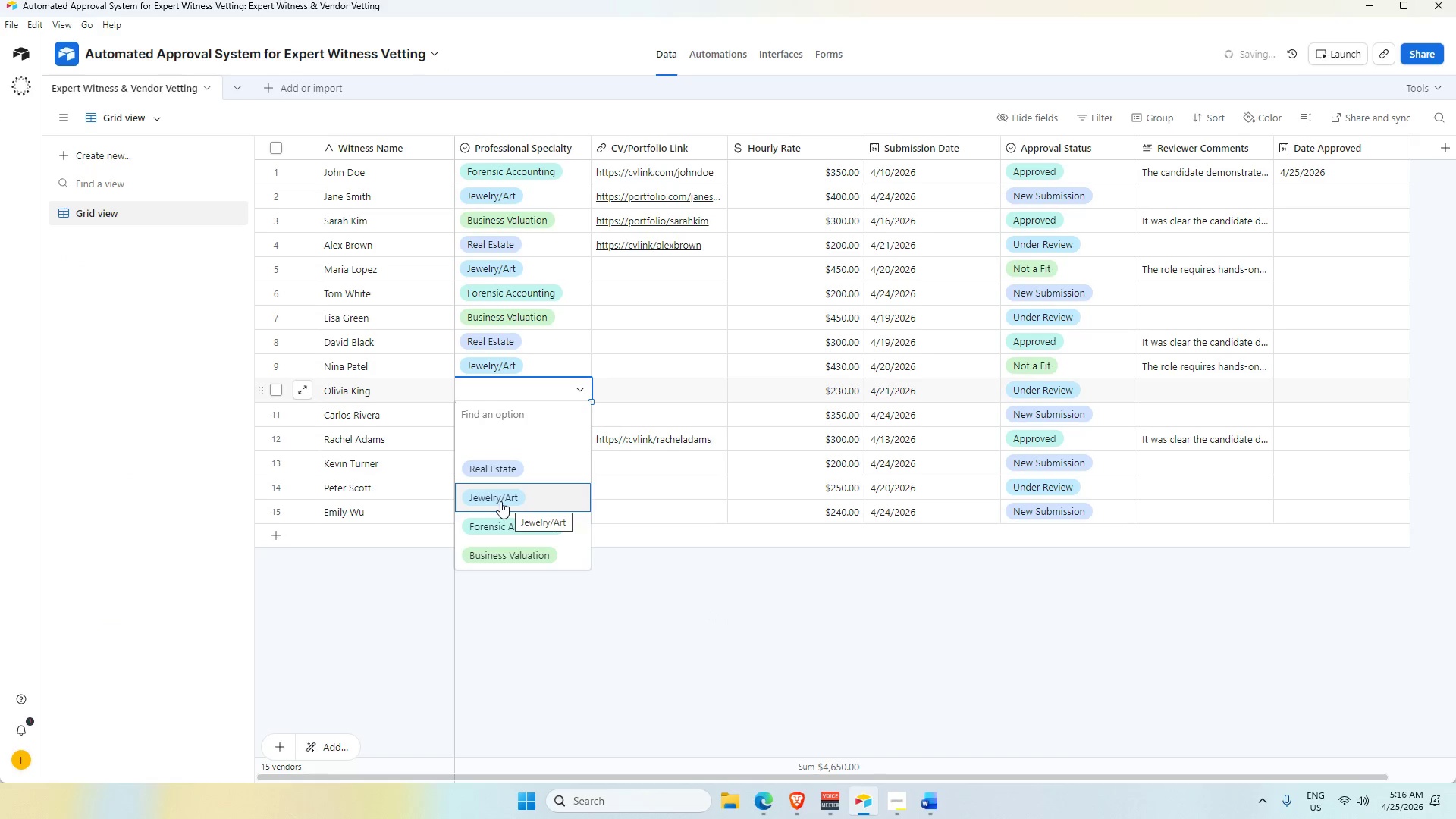 
wait(8.06)
 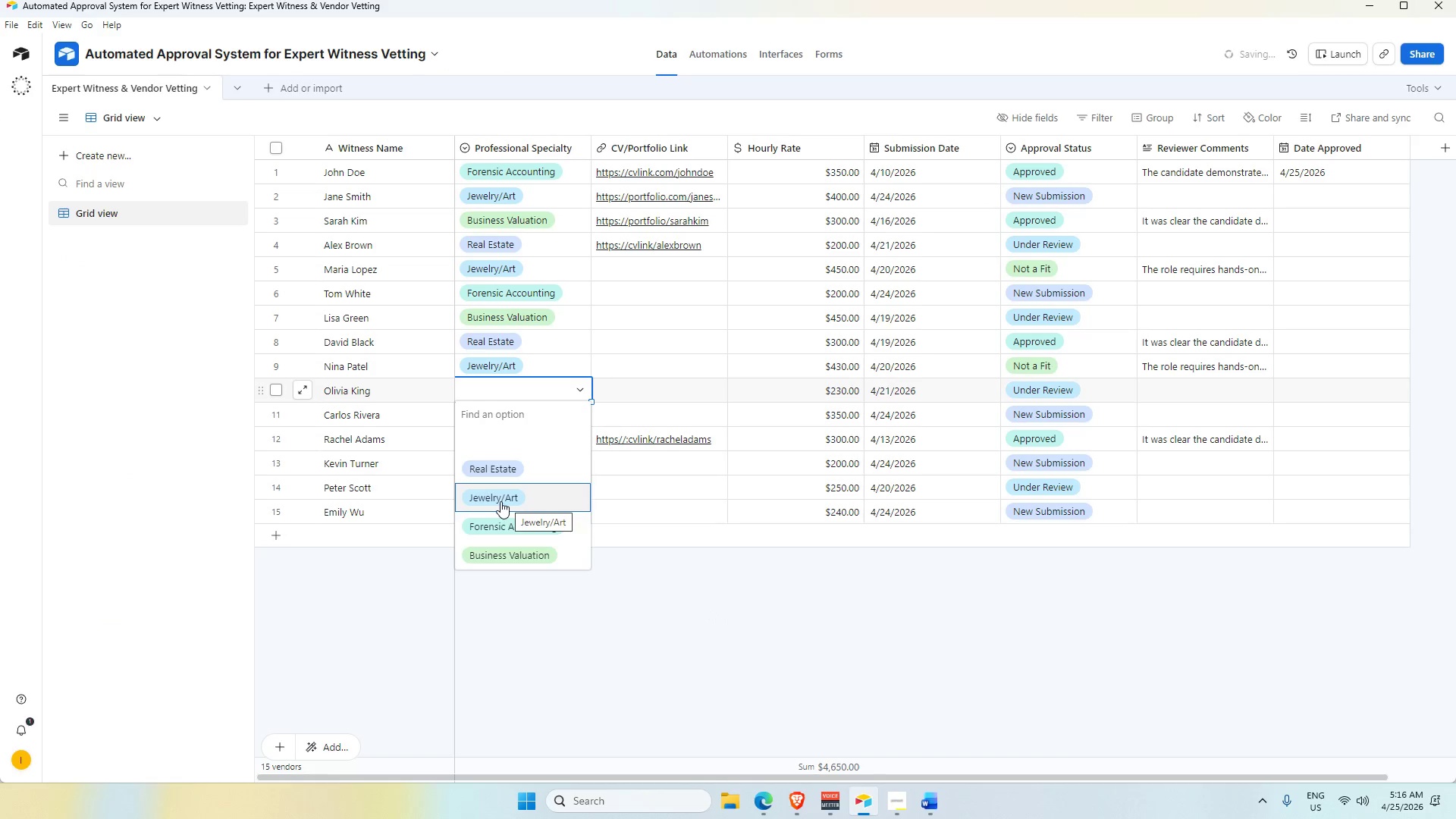 
left_click([494, 554])
 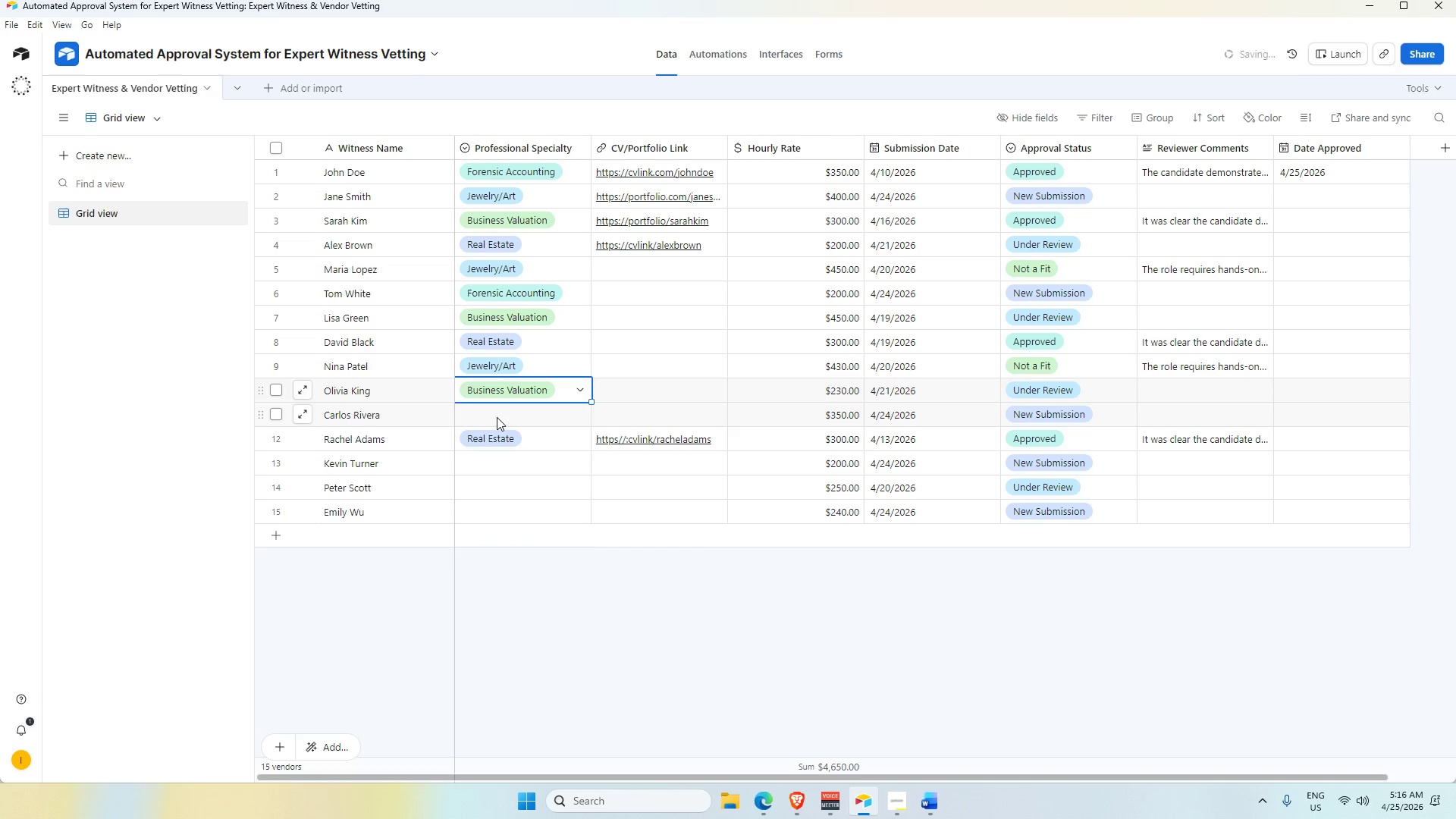 
double_click([497, 417])
 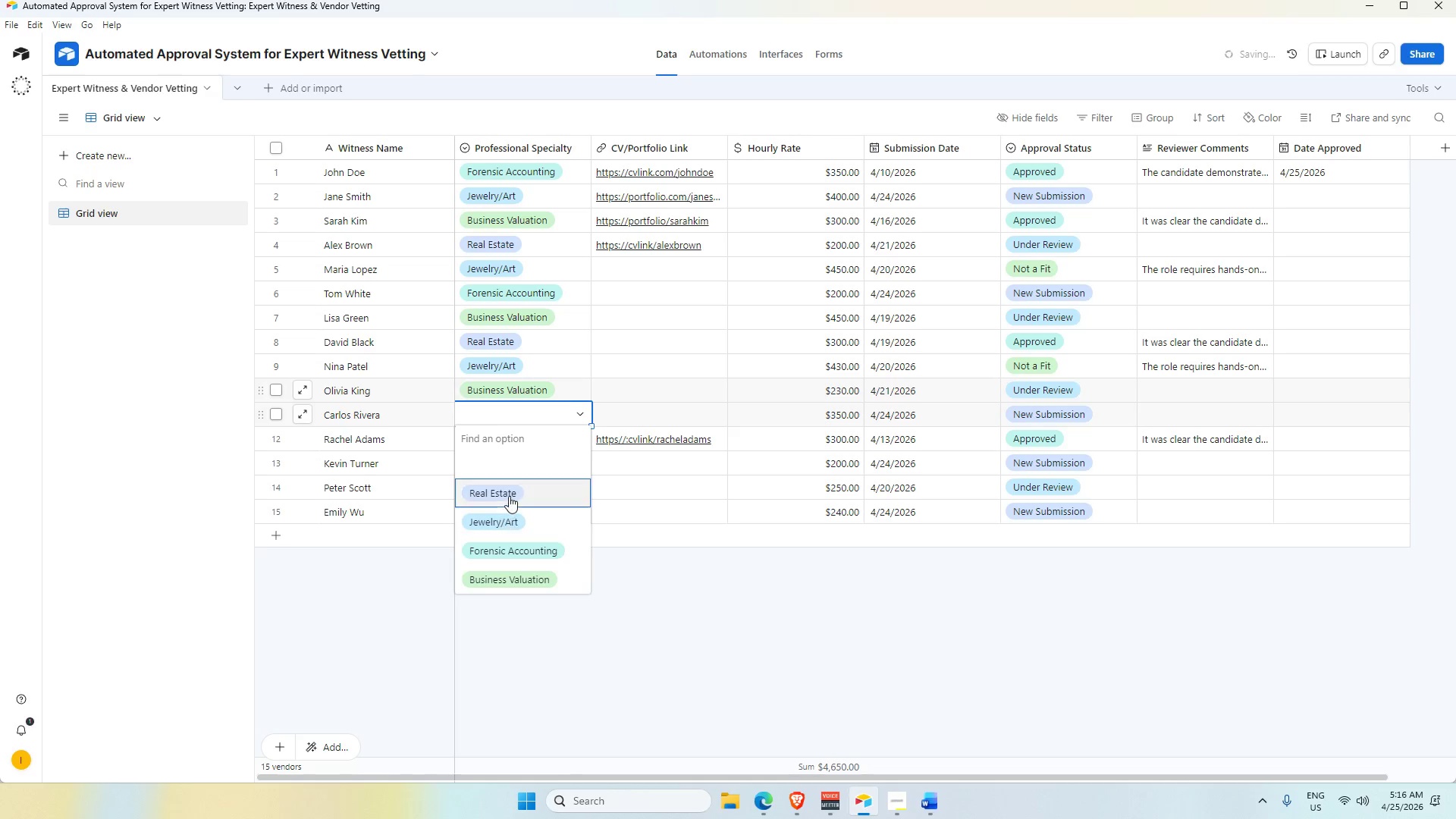 
left_click([509, 495])
 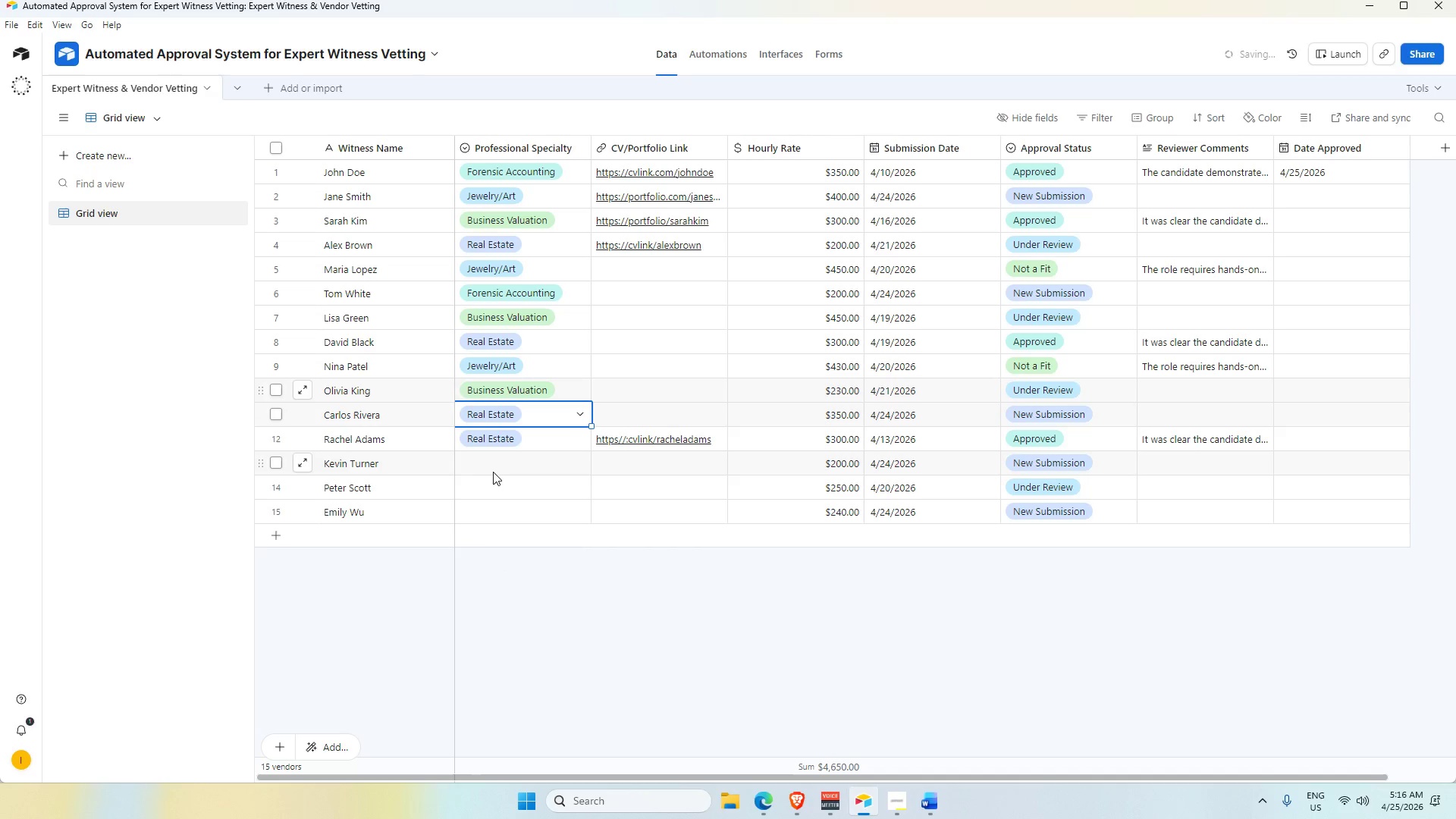 
double_click([491, 460])
 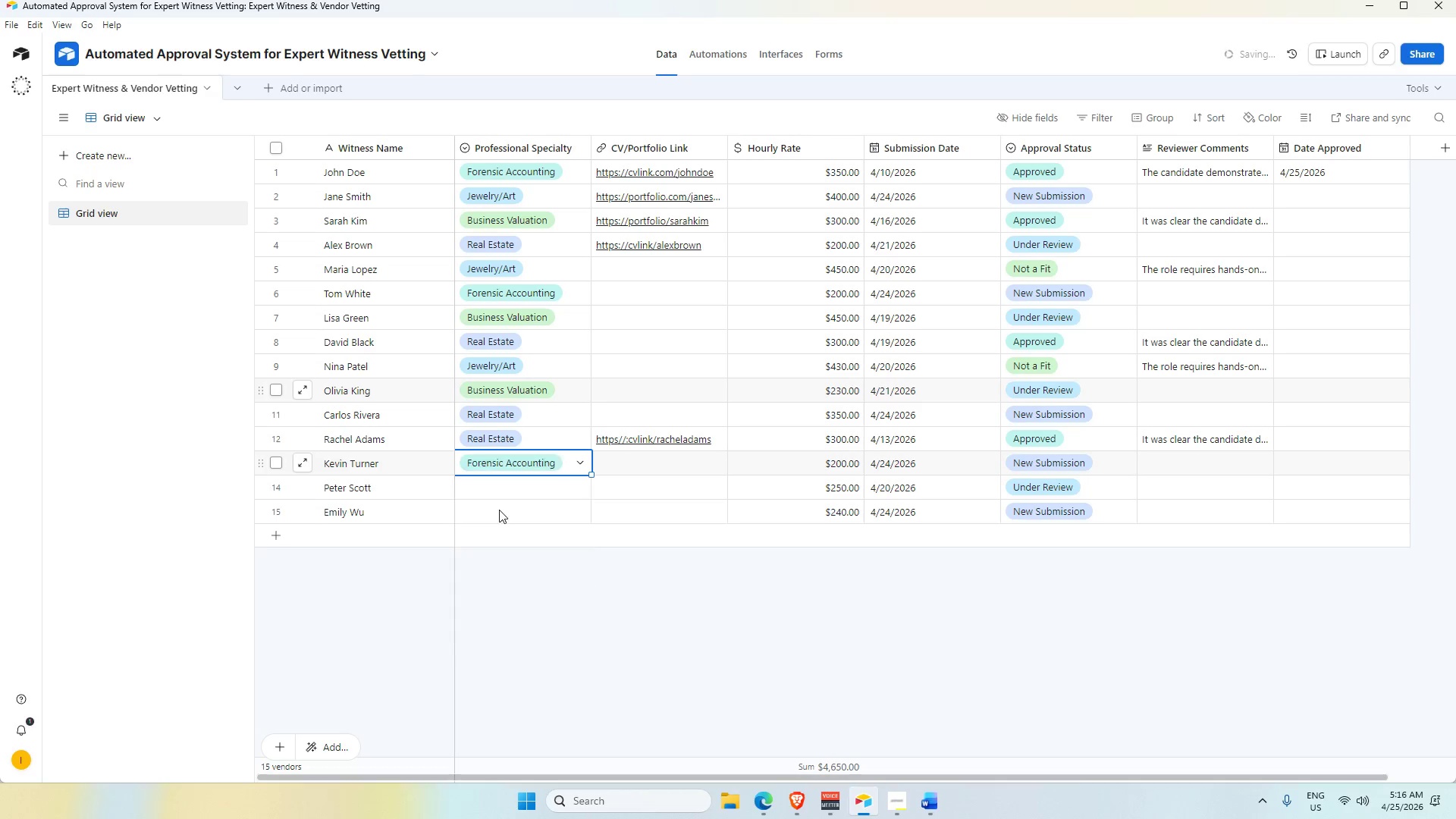 
double_click([497, 488])
 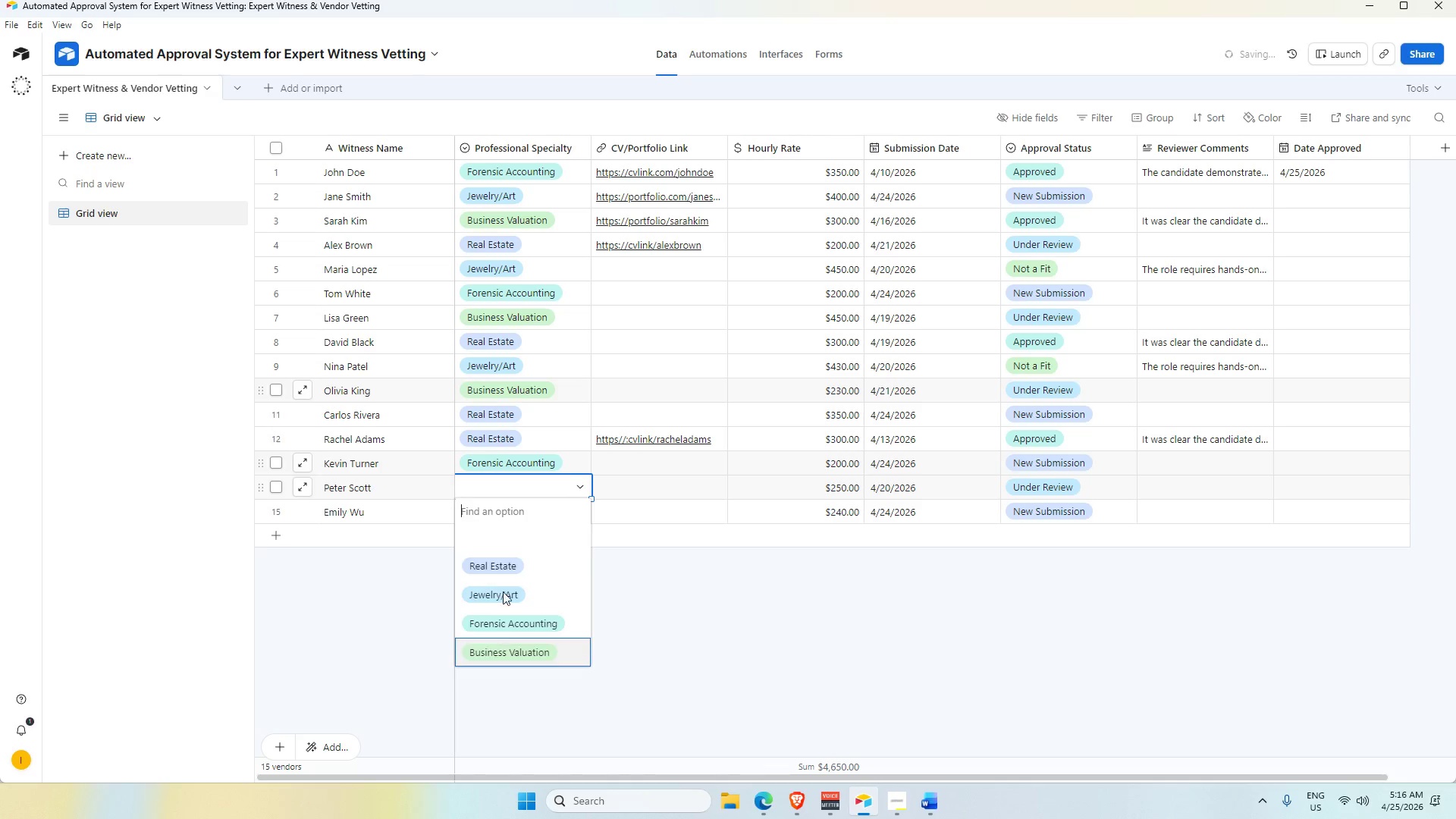 
double_click([507, 506])
 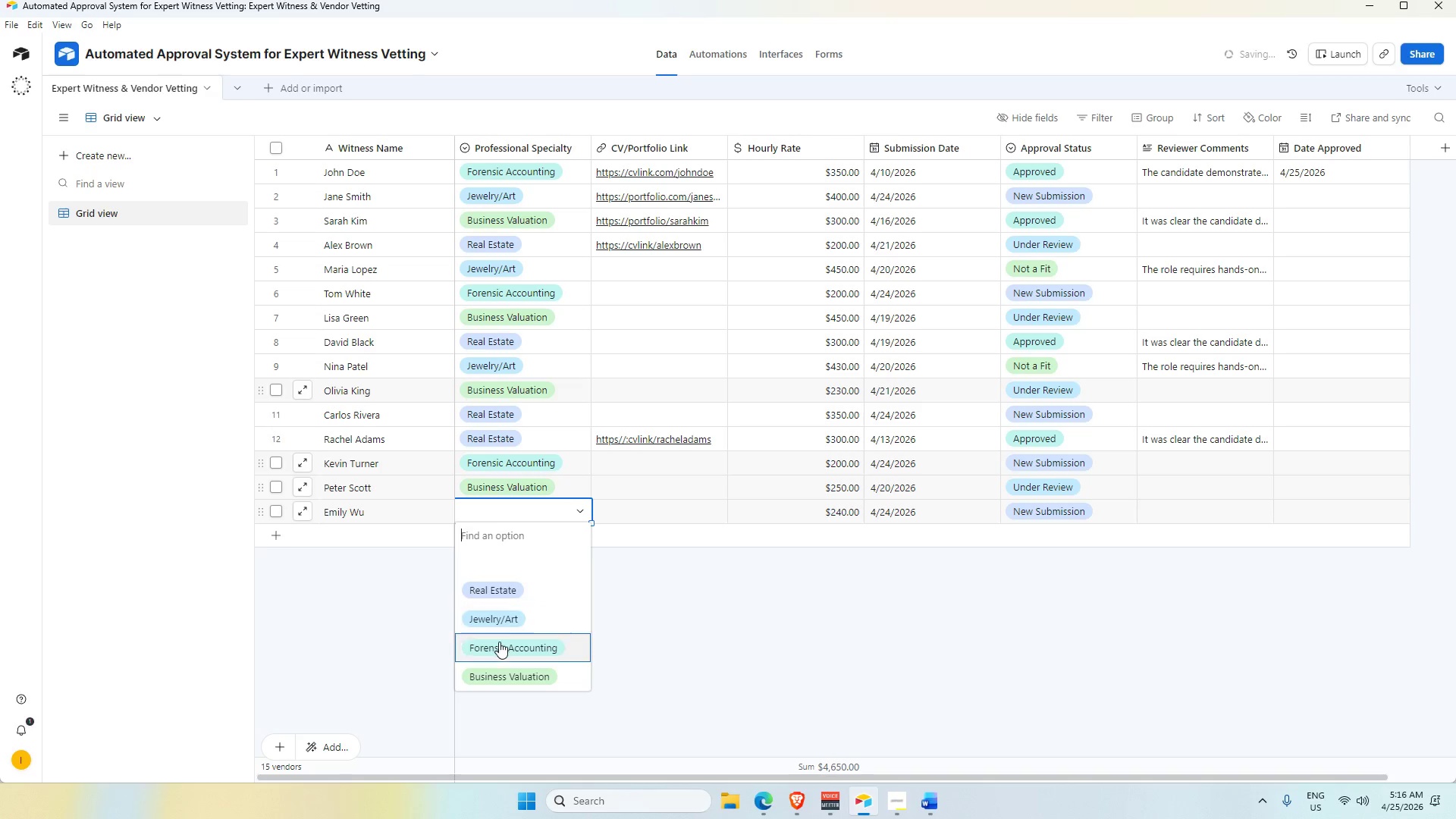 
left_click([498, 645])
 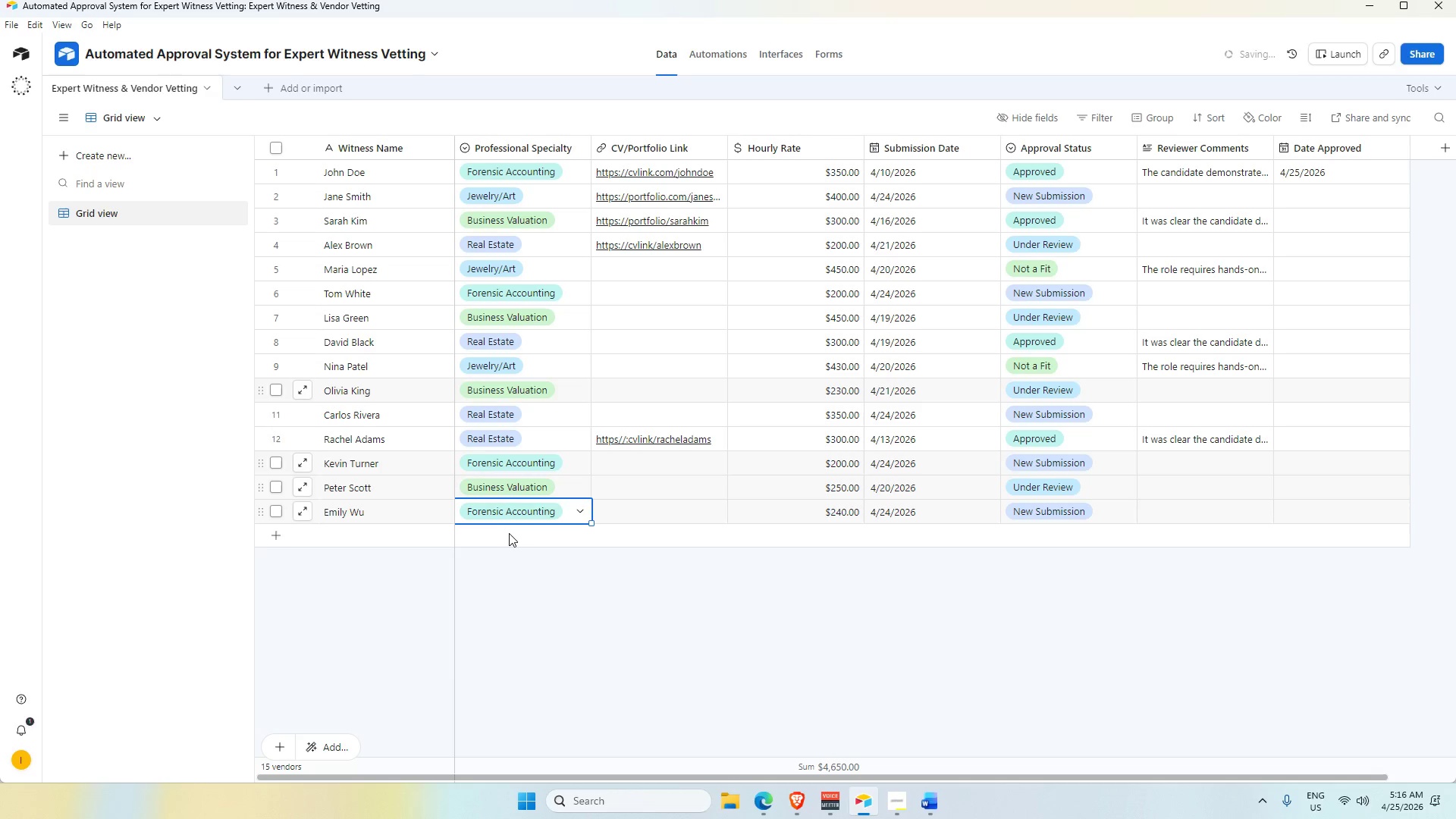 
double_click([509, 533])
 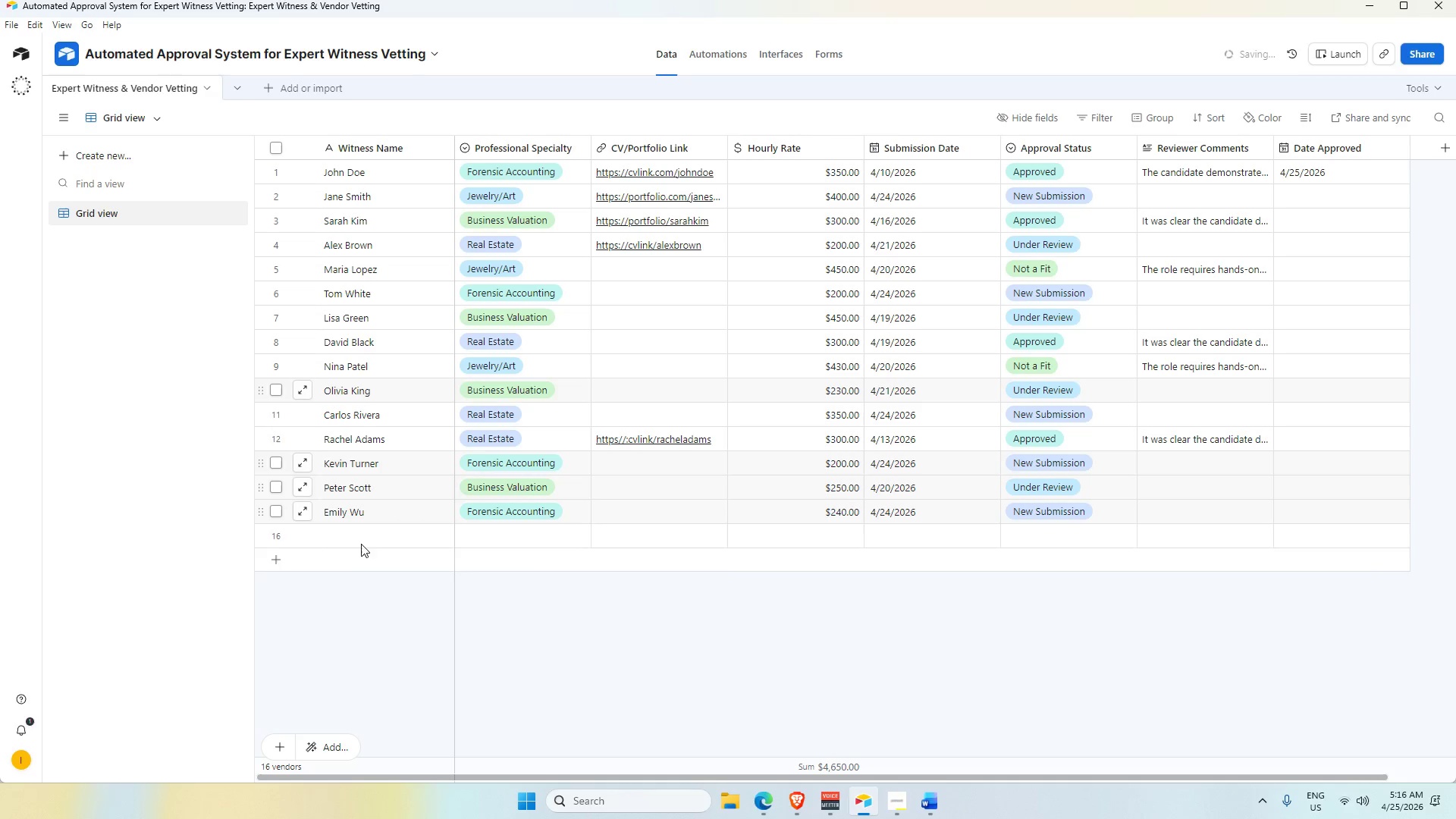 
right_click([361, 541])
 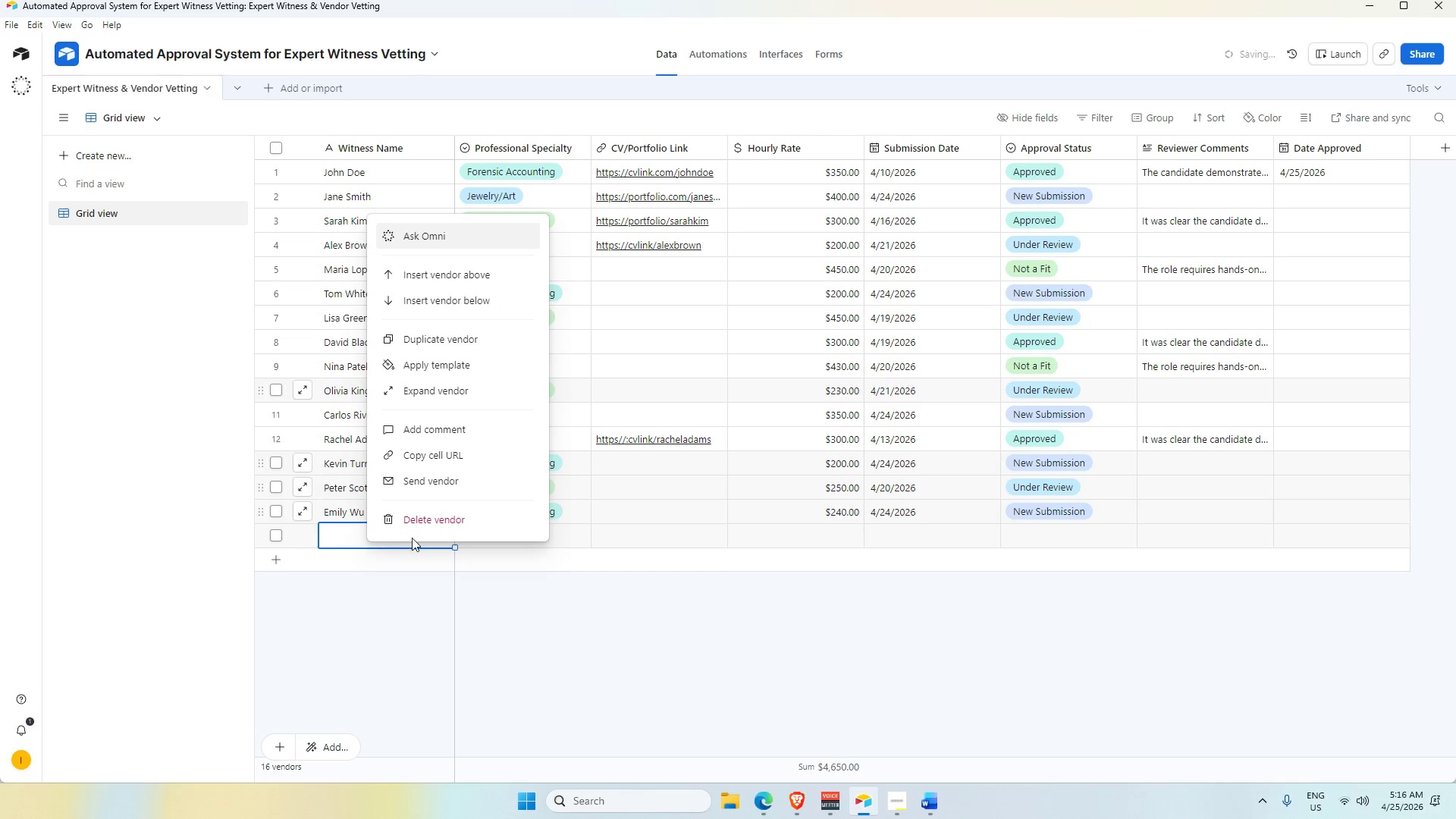 
left_click([413, 522])
 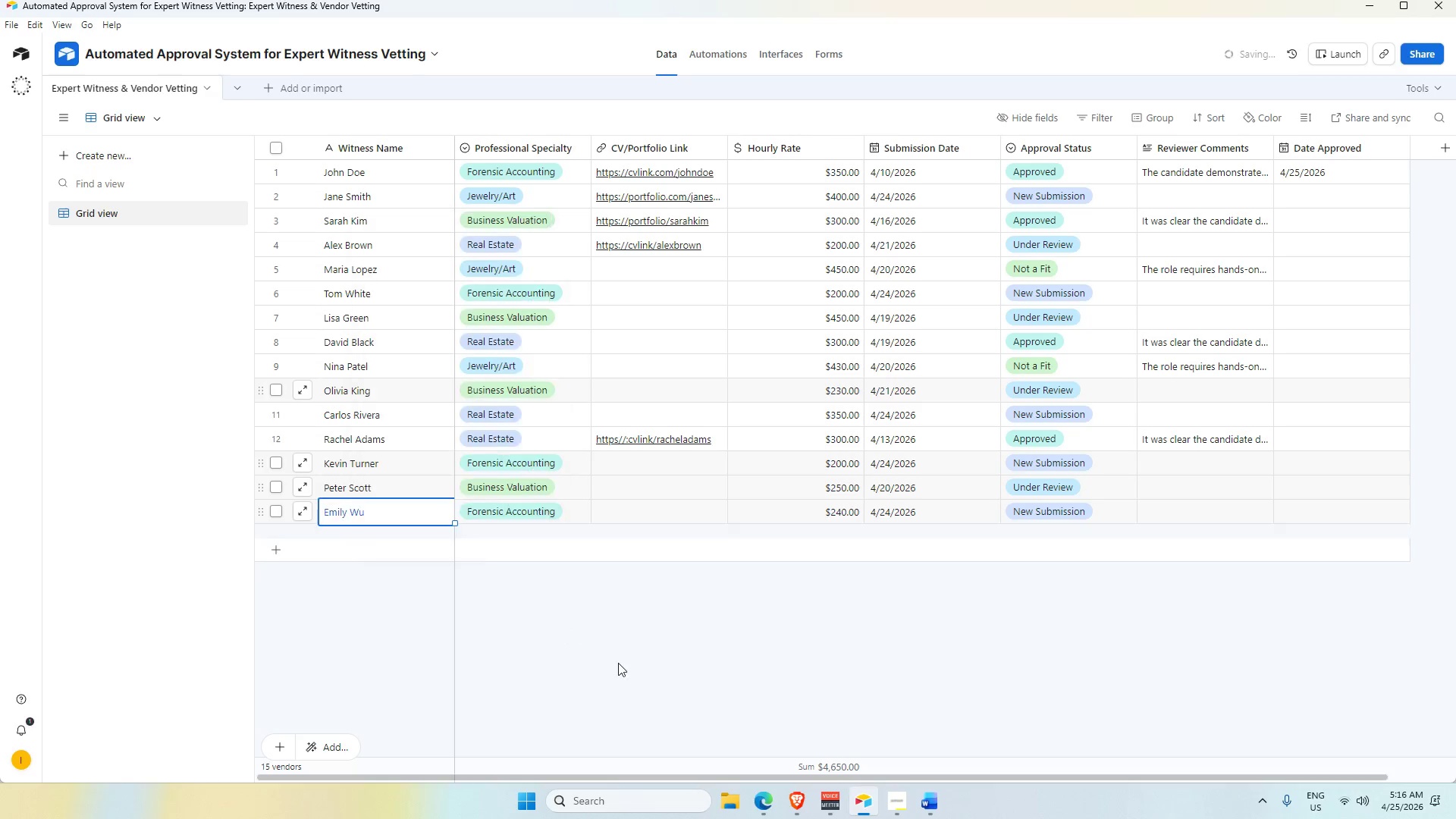 
left_click([618, 663])
 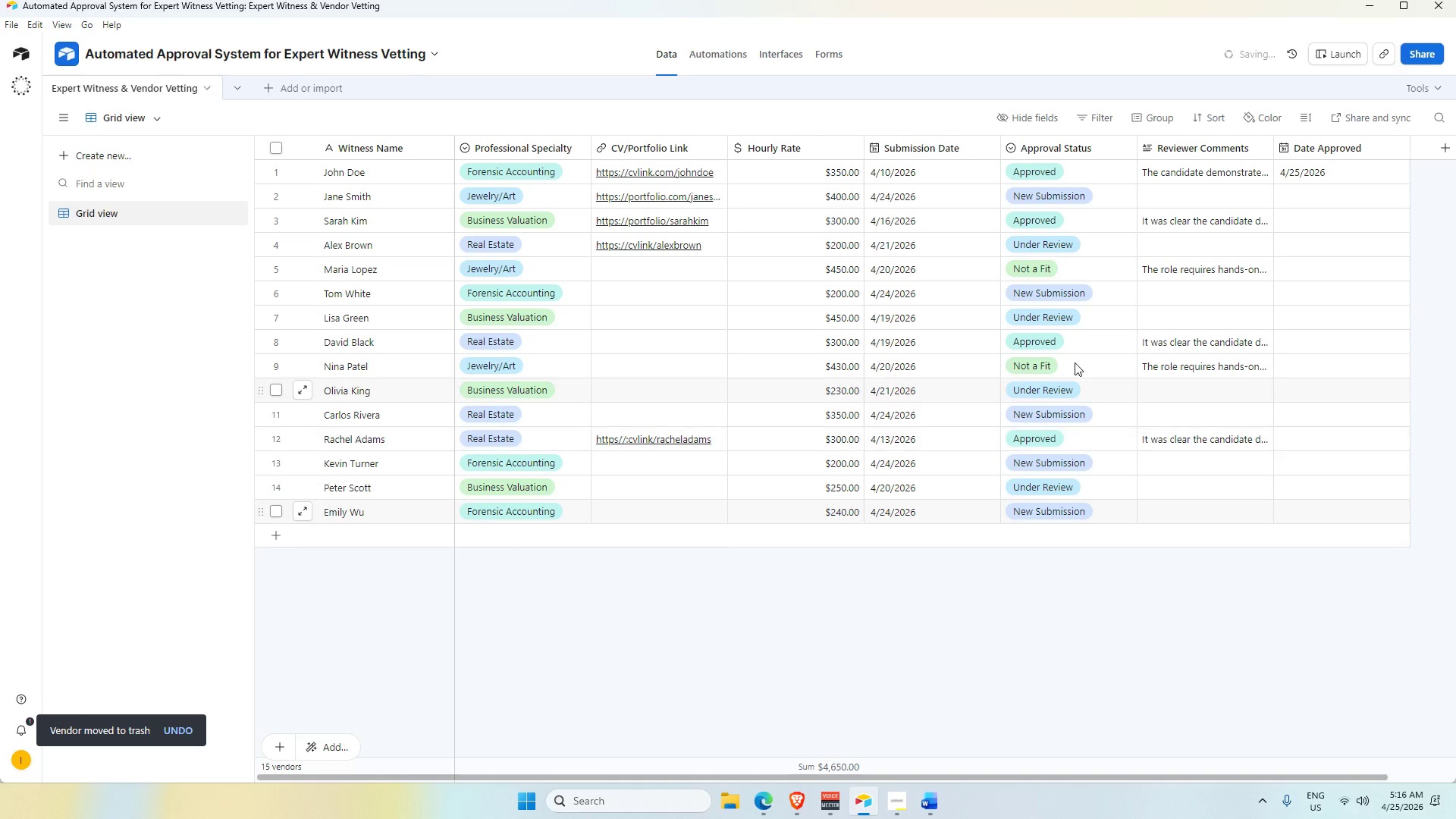 
left_click([639, 262])
 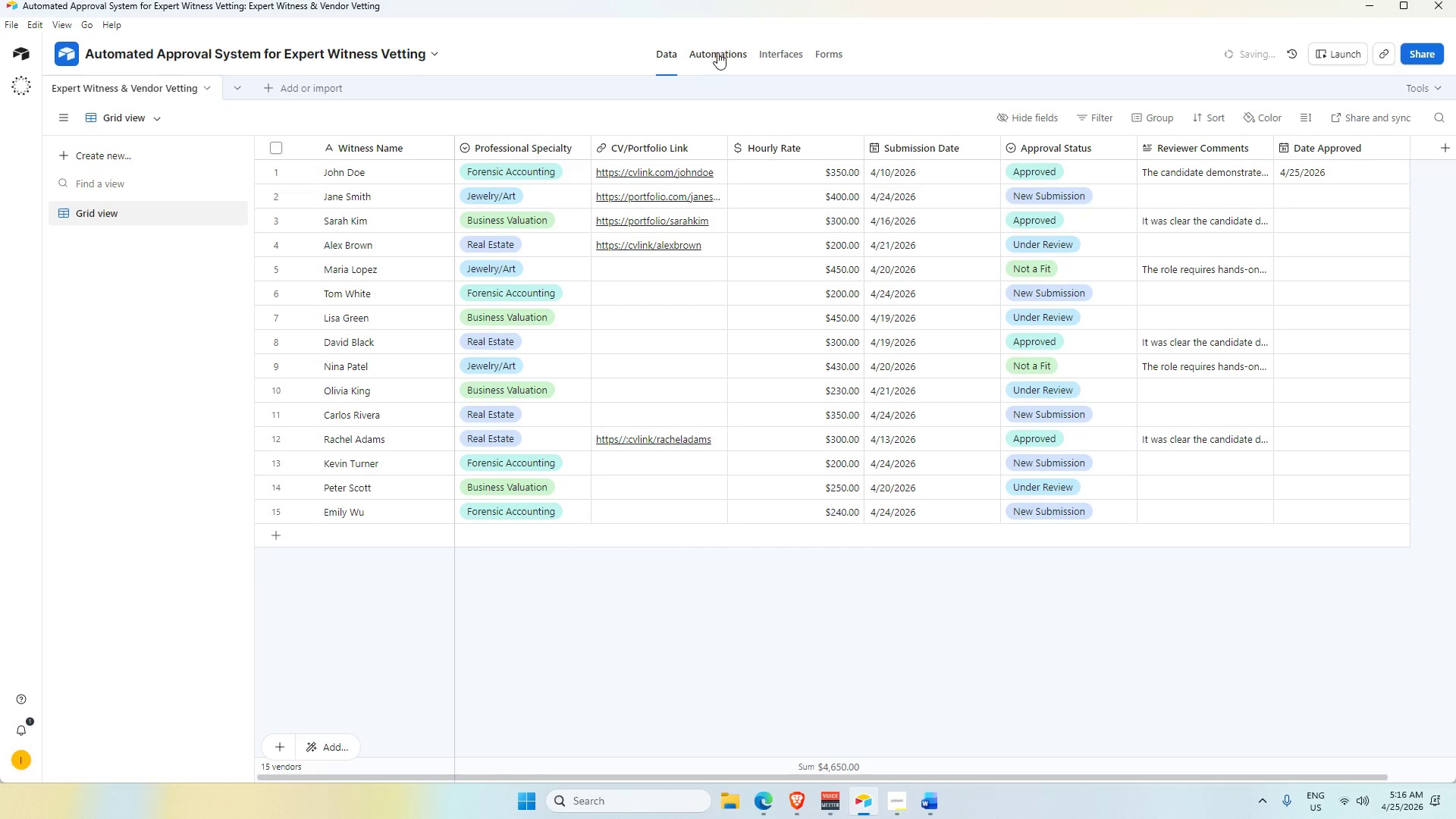 
wait(18.23)
 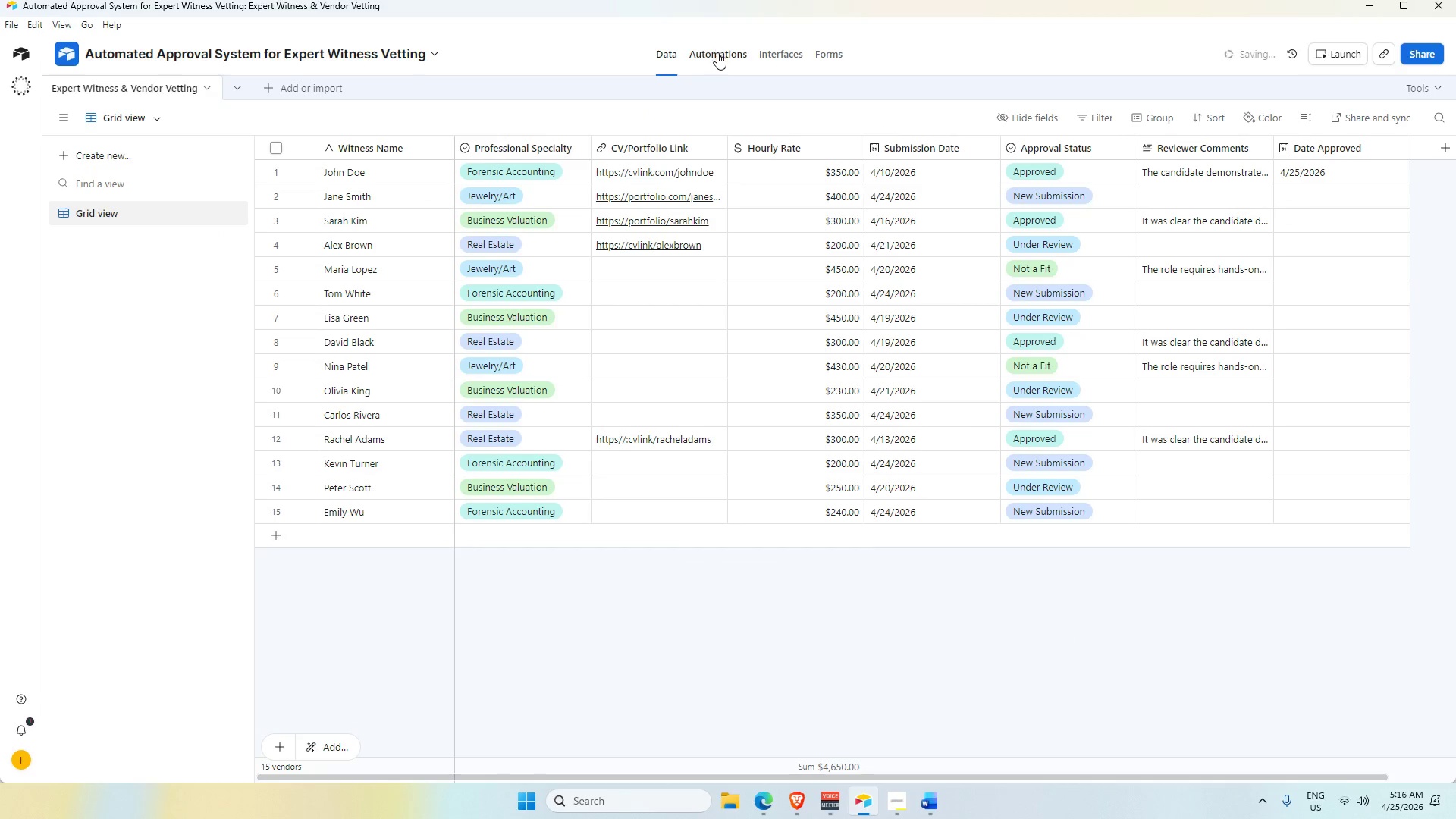 
left_click([789, 60])
 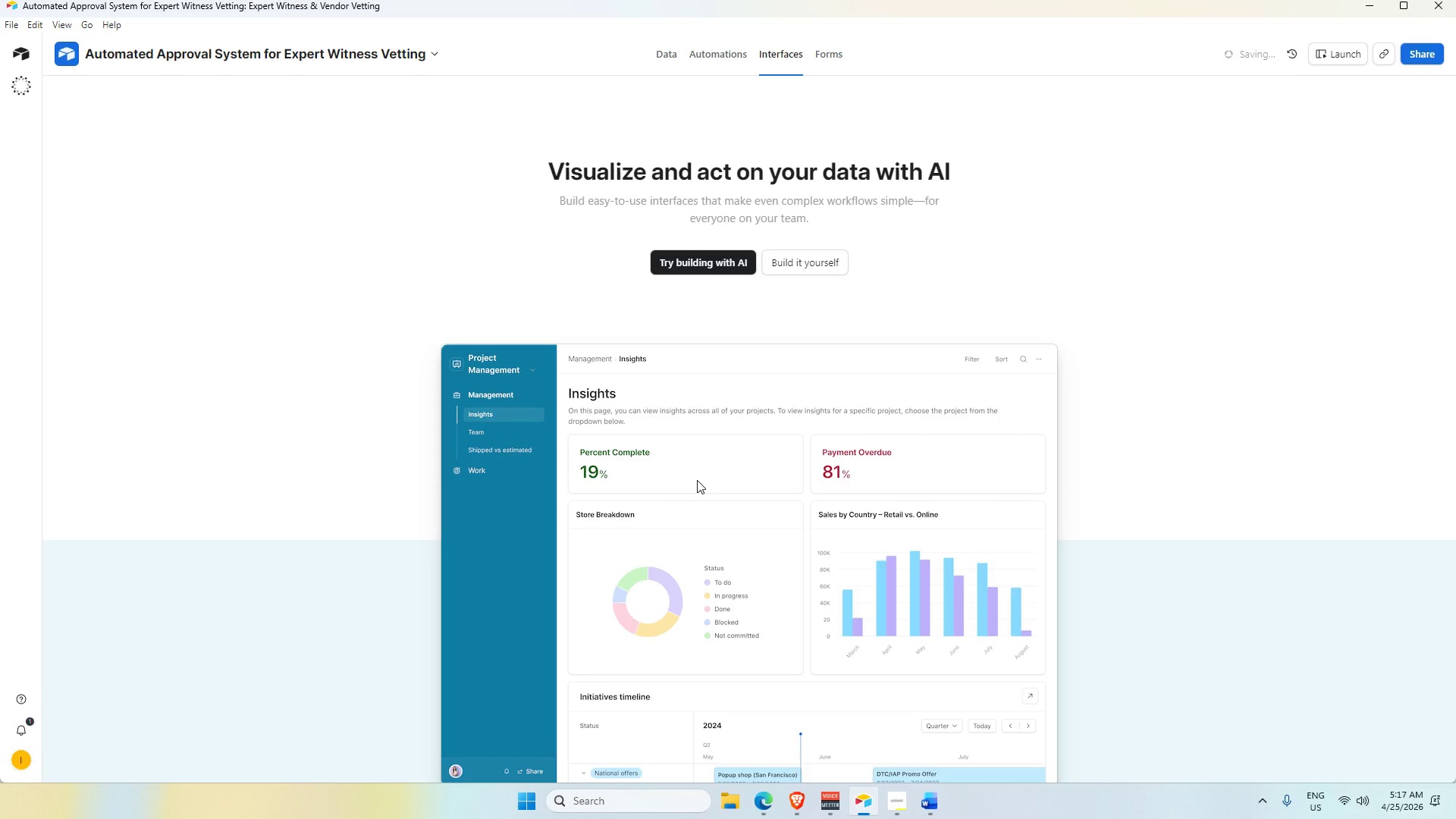 
wait(19.52)
 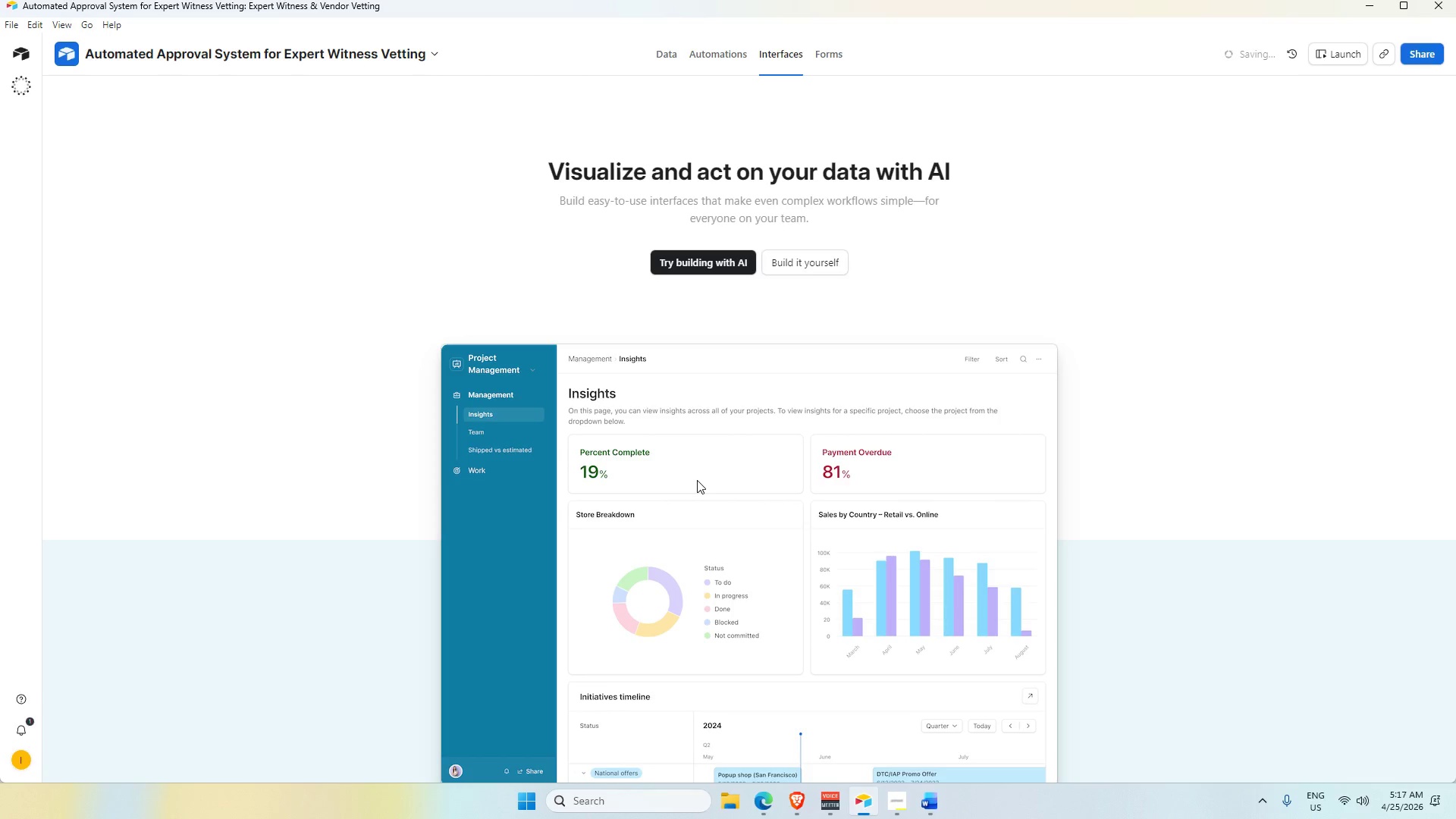 
left_click([827, 269])
 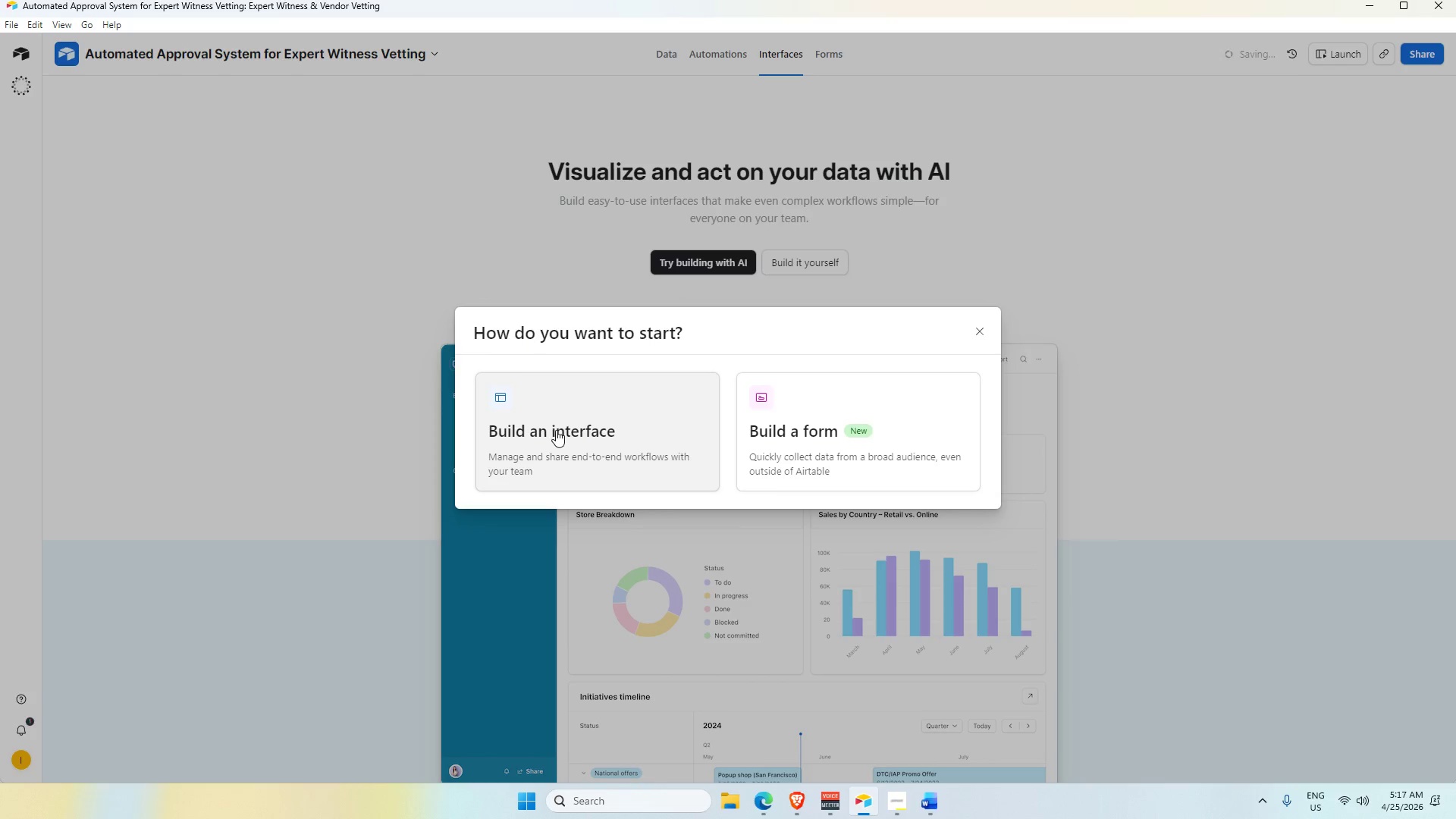 
left_click([554, 430])
 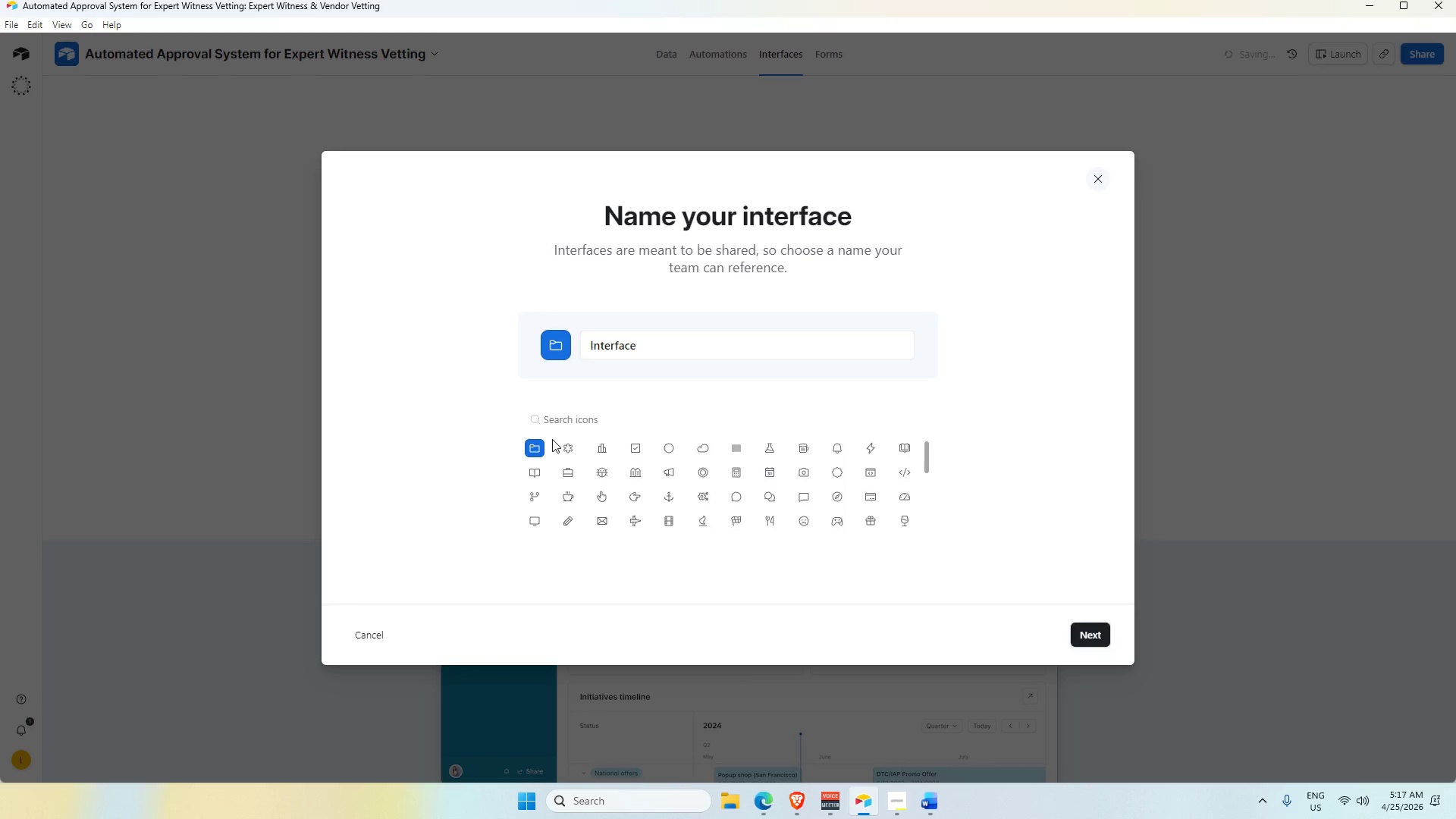 
wait(13.05)
 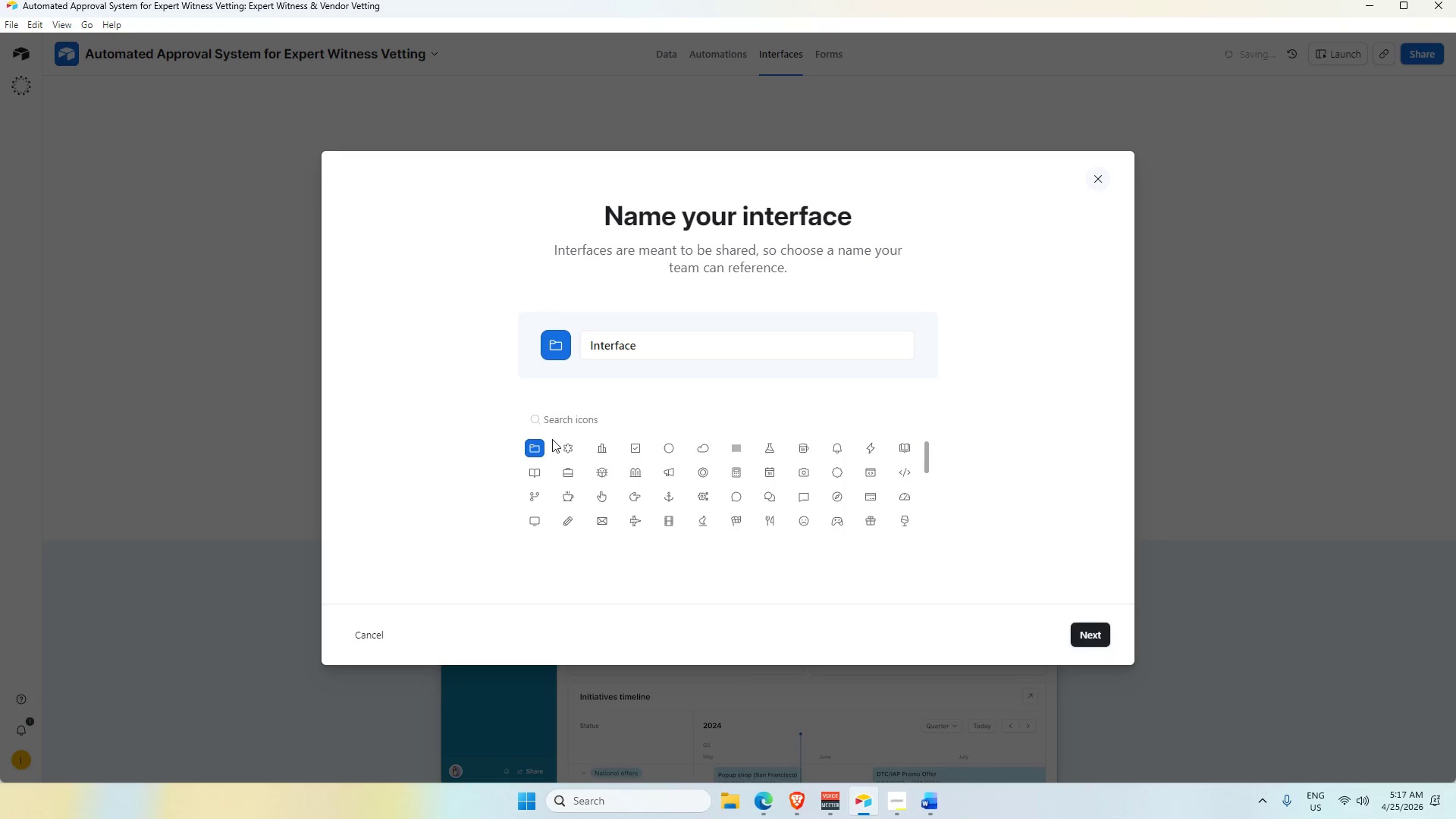 
left_click([671, 341])
 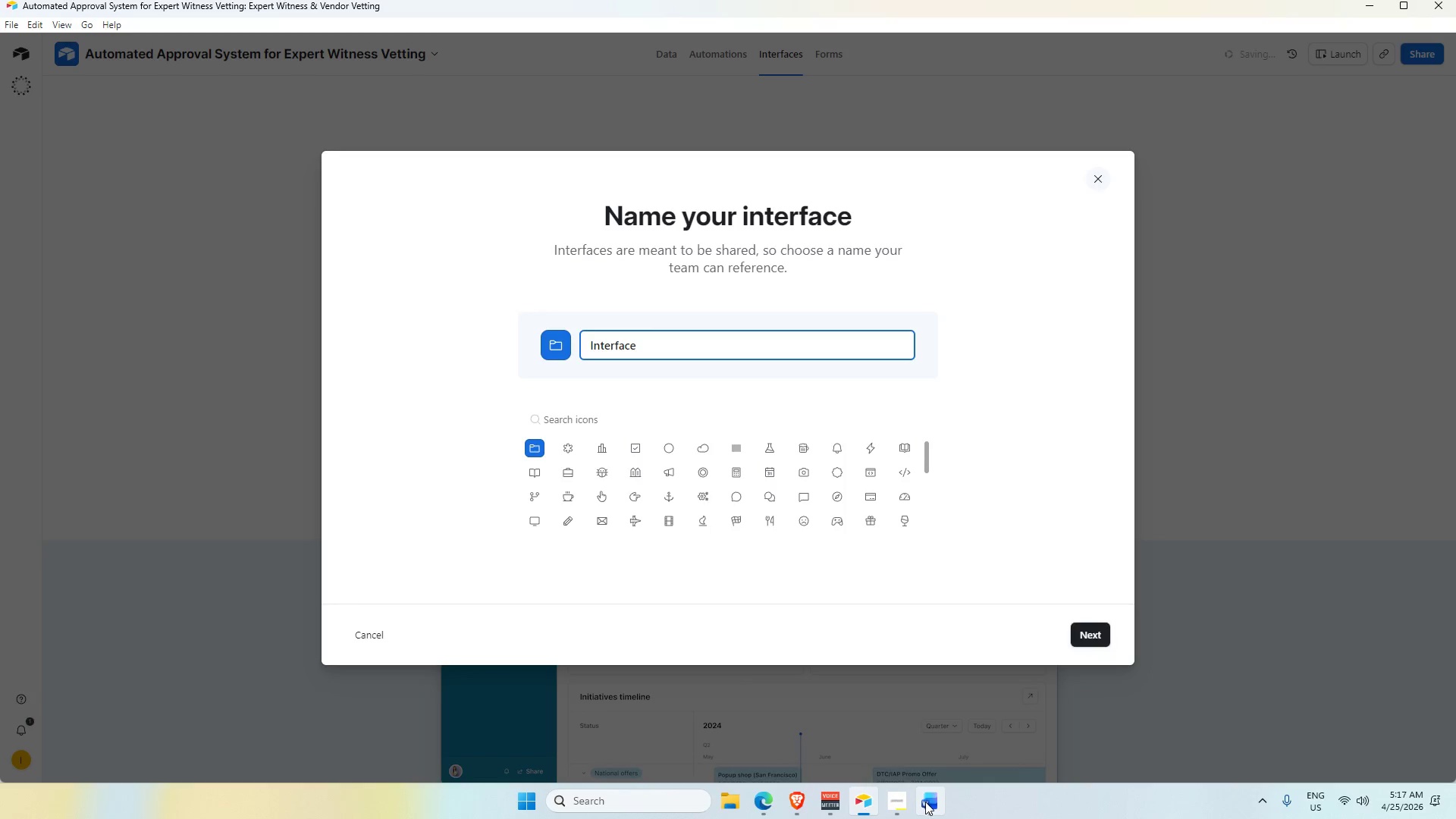 
left_click([926, 802])
 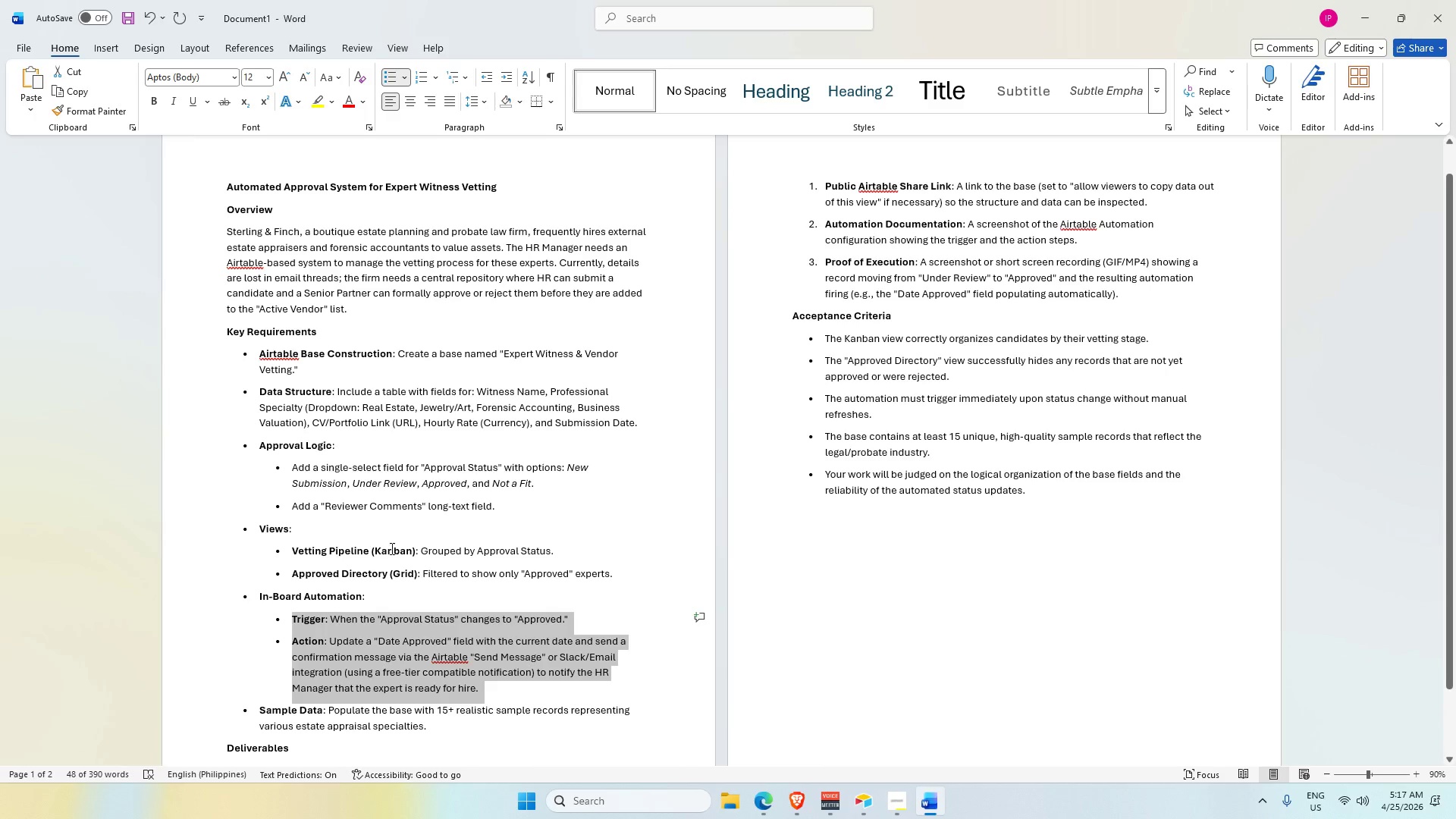 
scroll: coordinate [369, 598], scroll_direction: down, amount: 2.0
 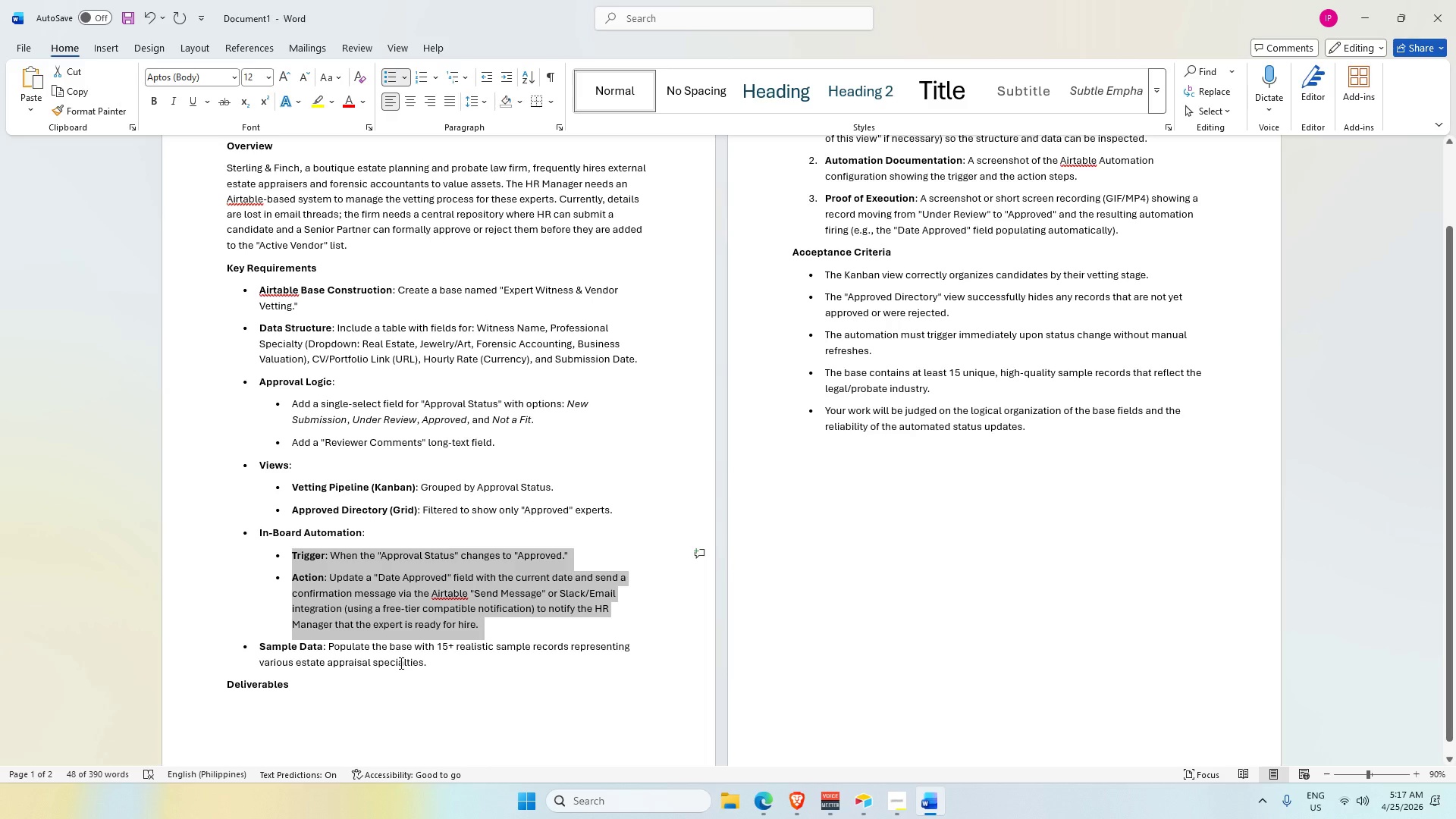 
wait(11.24)
 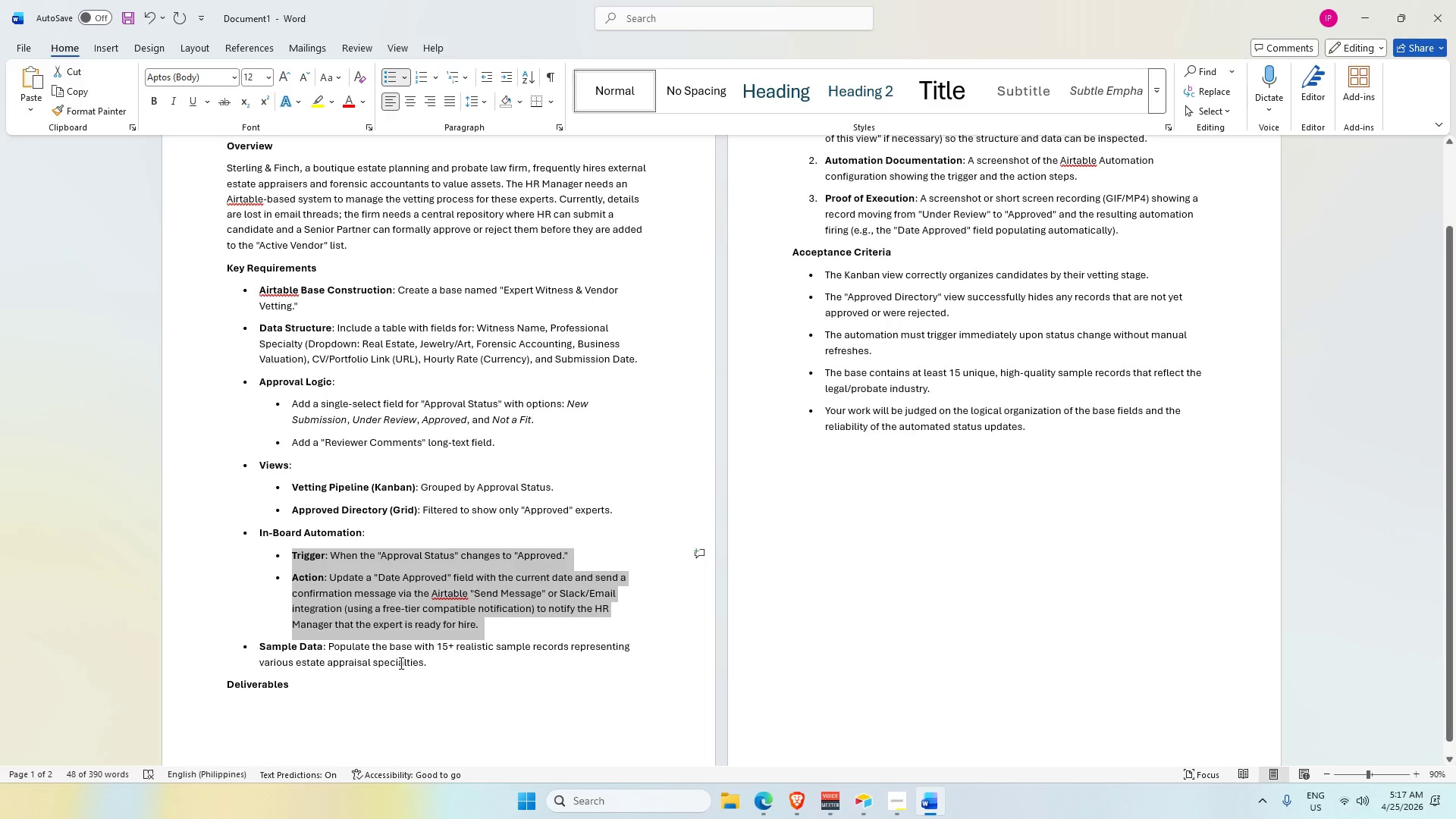 
scroll: coordinate [797, 491], scroll_direction: none, amount: 0.0
 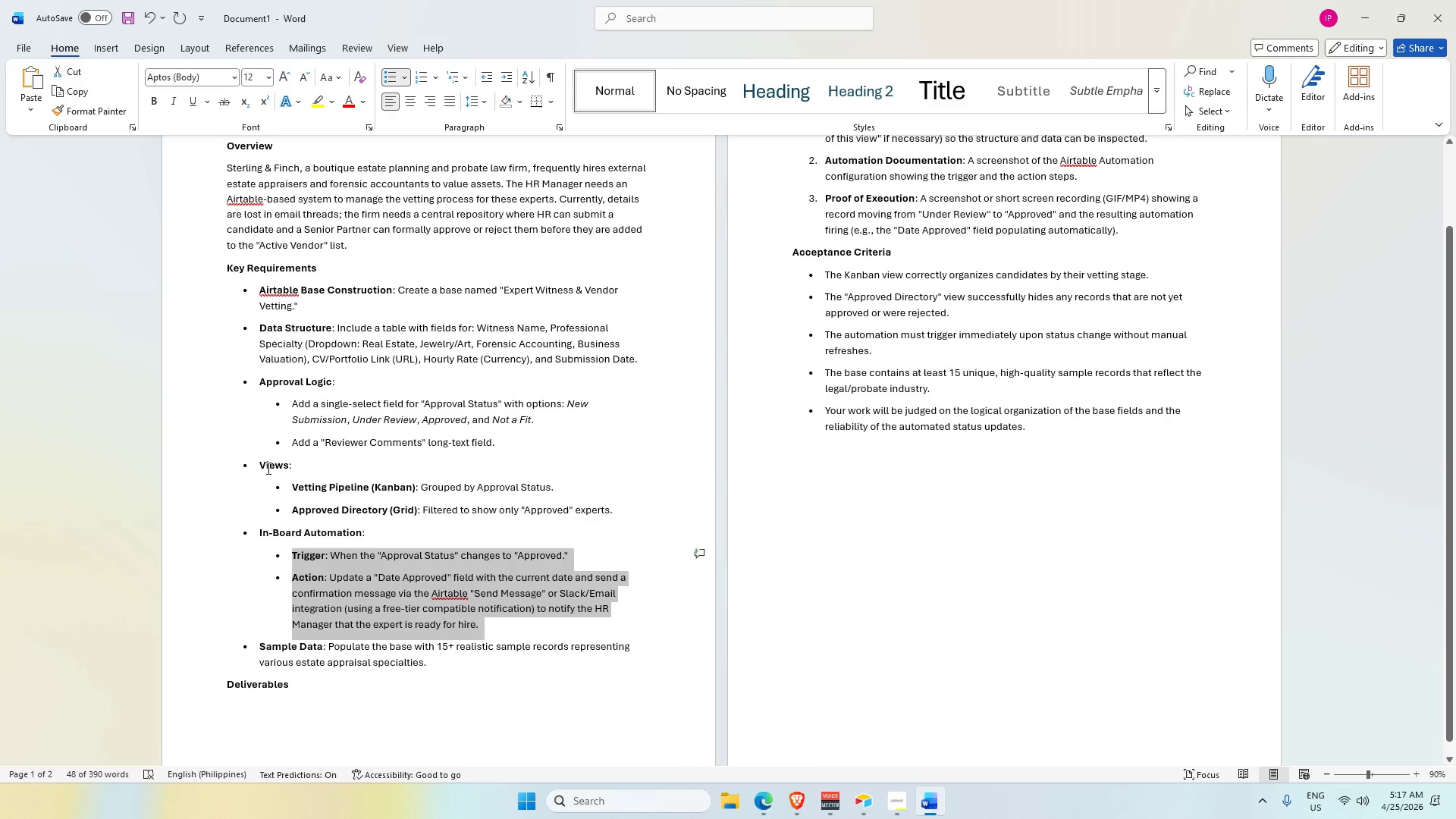 
left_click_drag(start_coordinate=[259, 463], to_coordinate=[601, 512])
 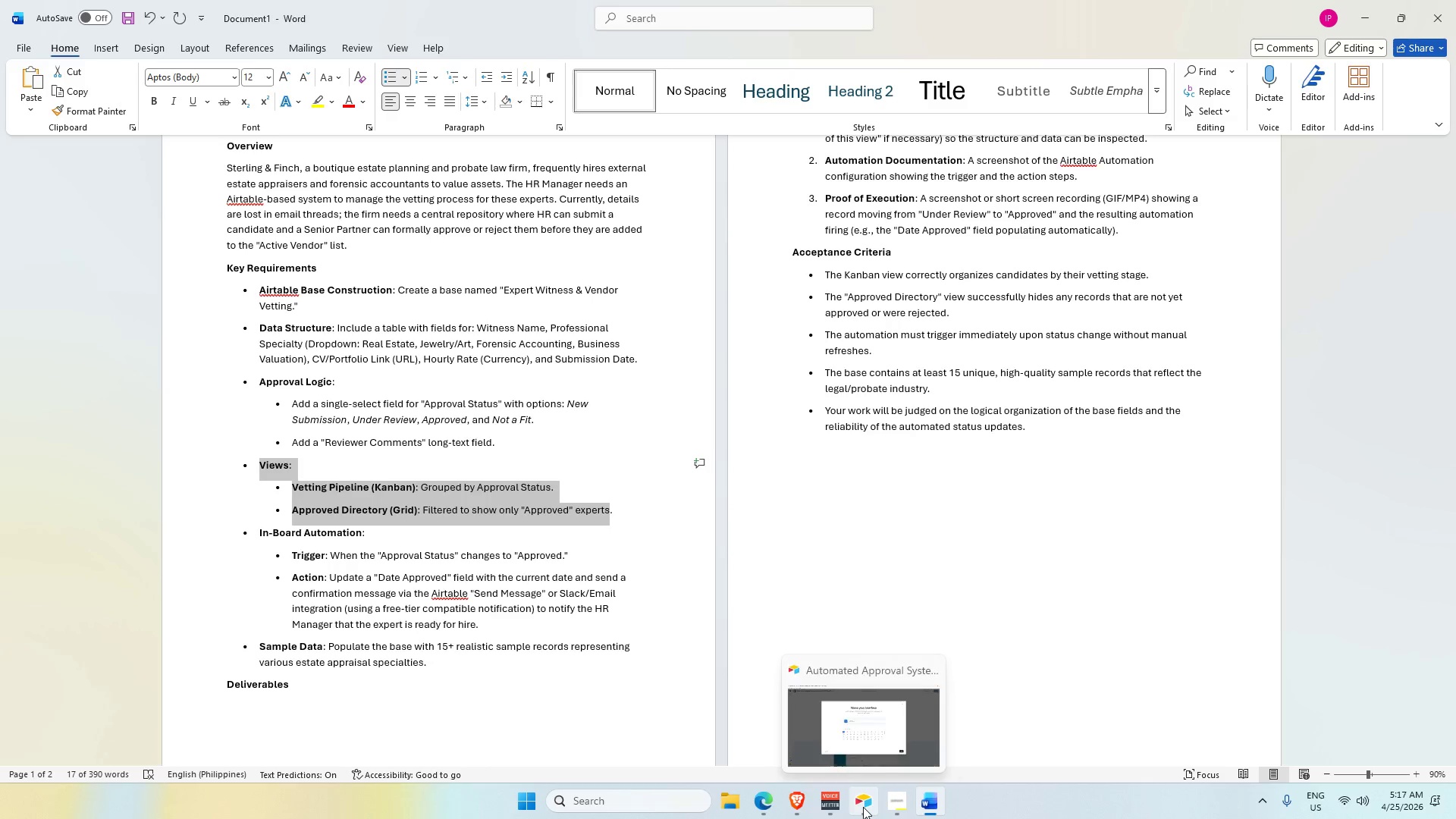 
wait(6.12)
 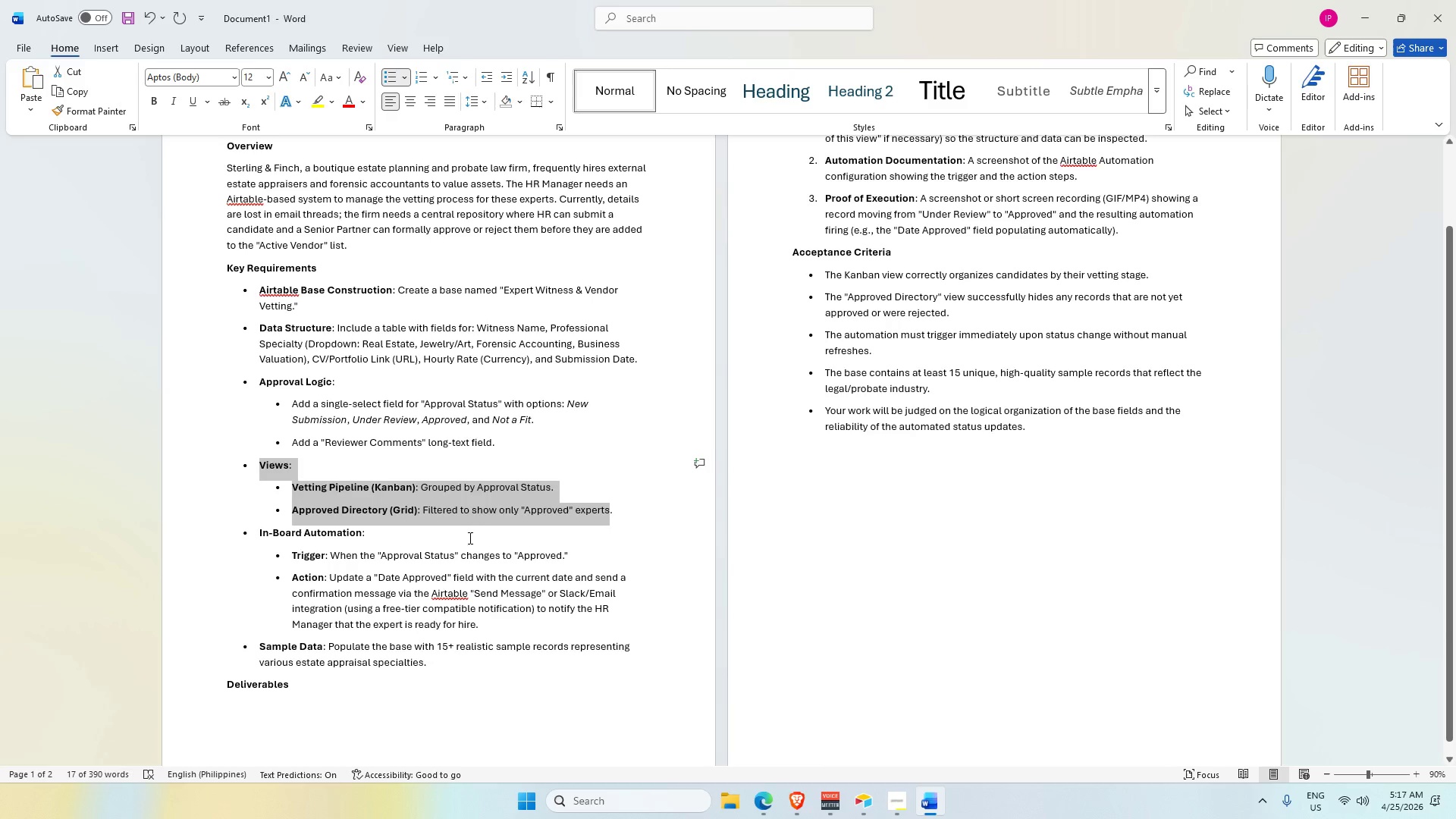 
left_click([859, 802])
 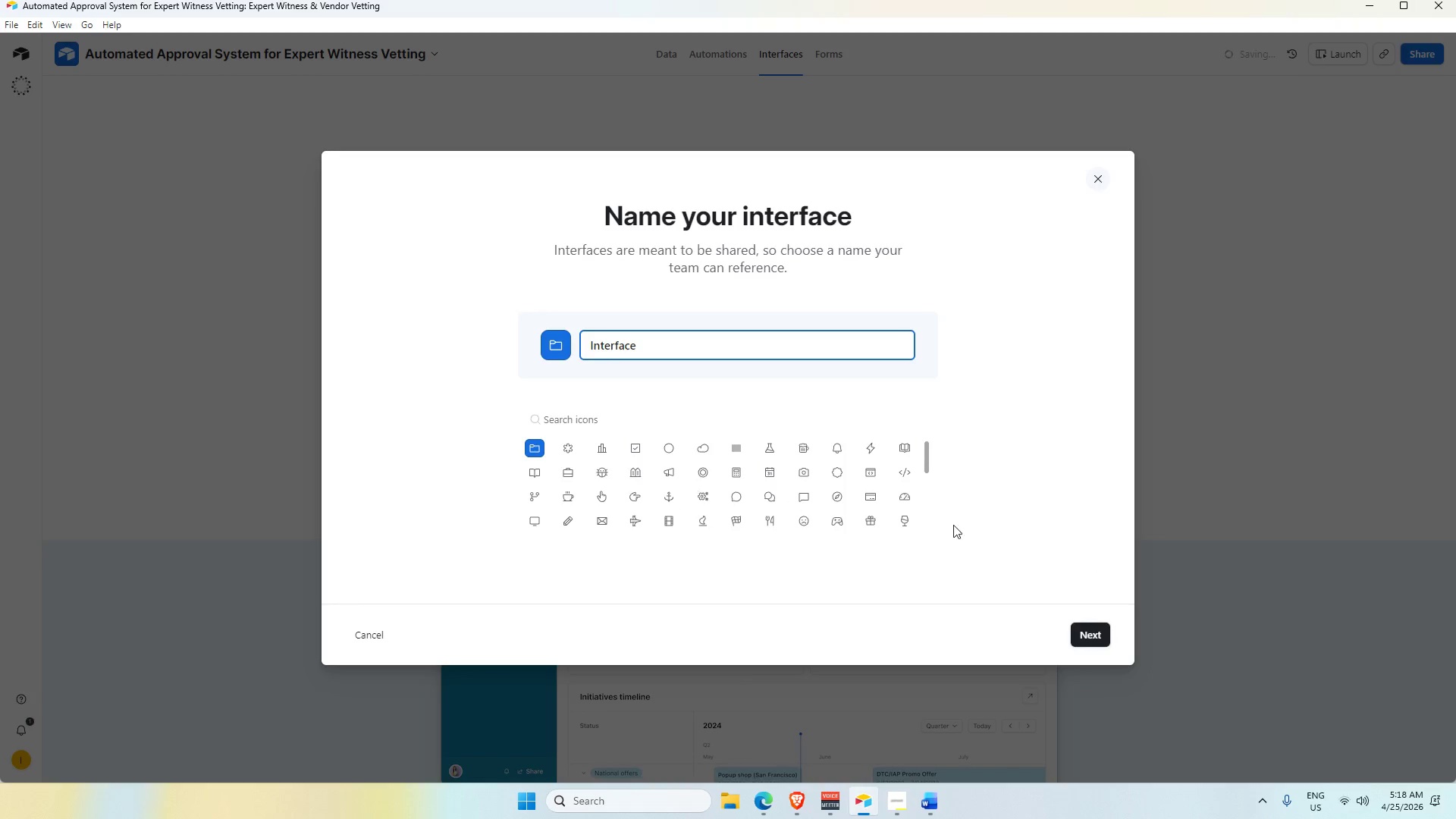 
left_click([566, 475])
 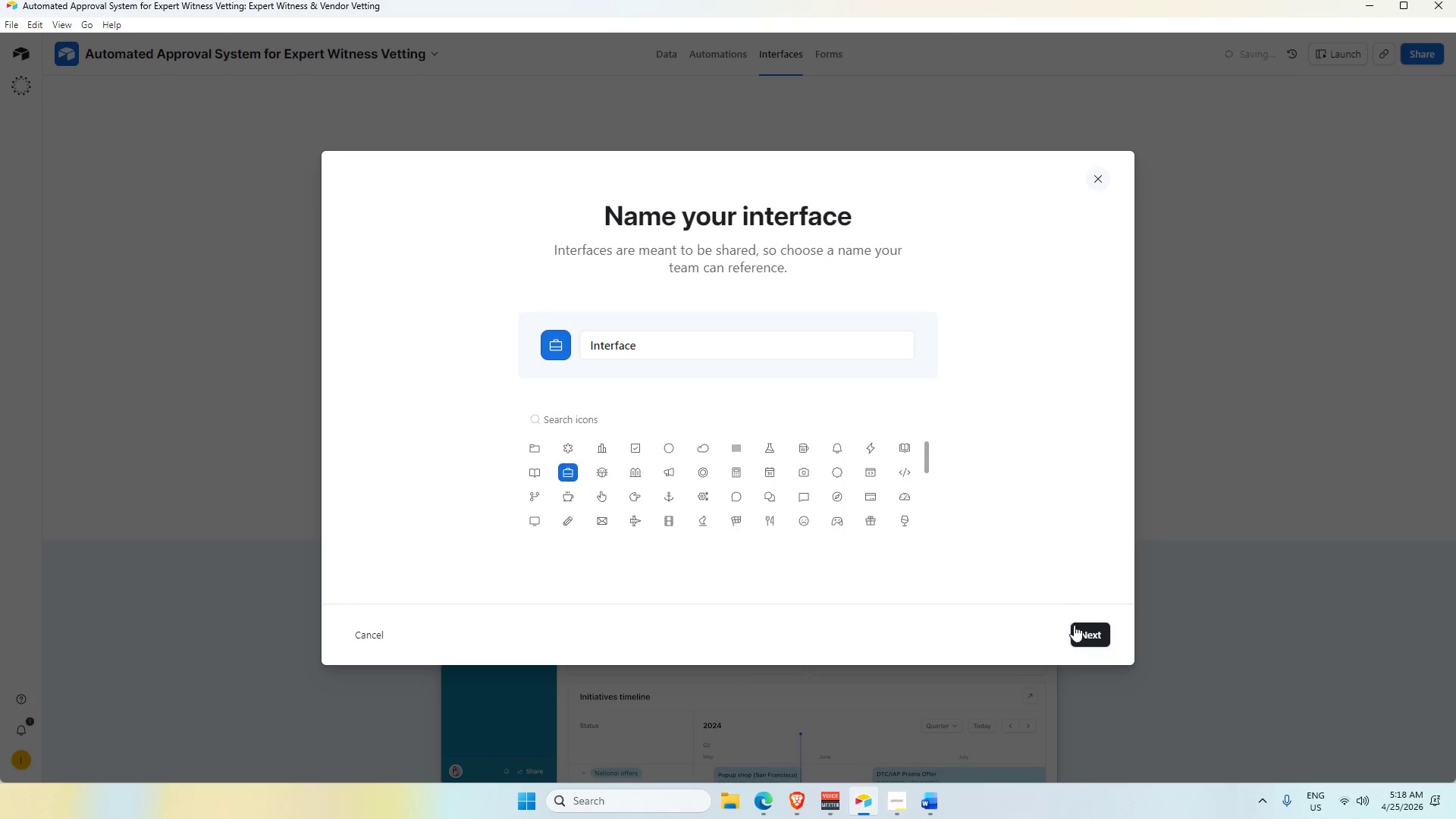 
left_click([1082, 631])
 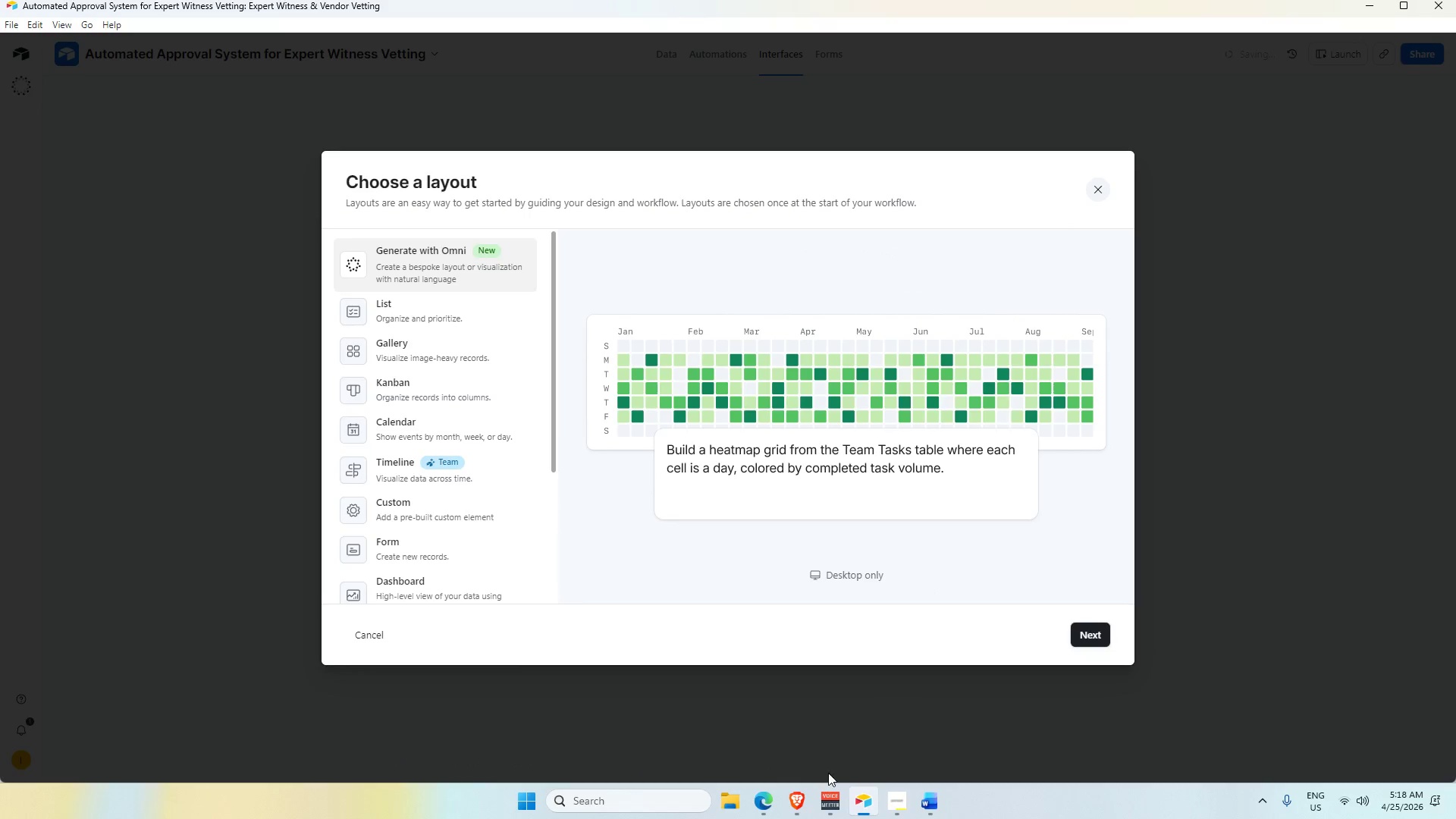 
wait(10.3)
 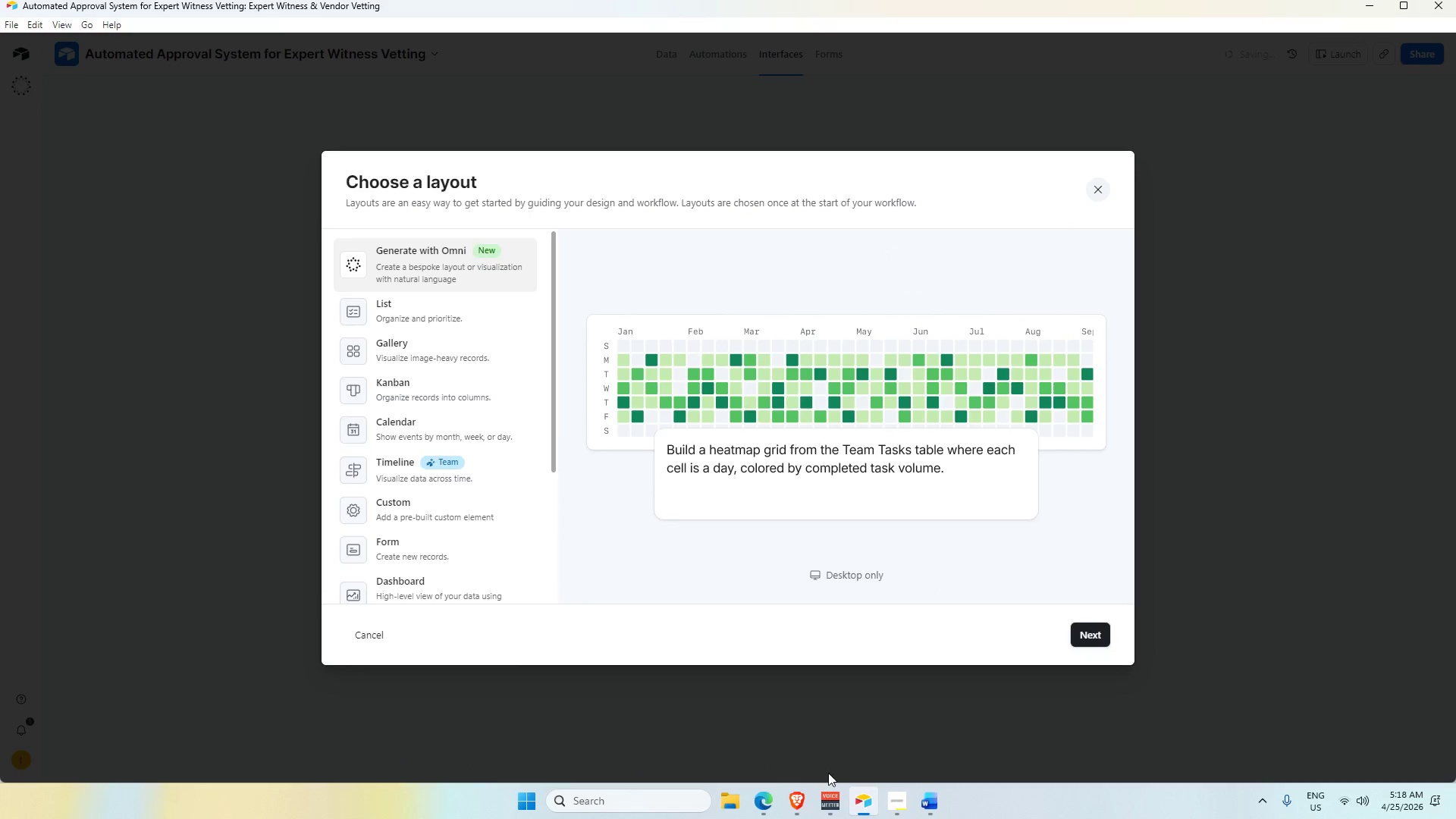 
left_click([861, 805])
 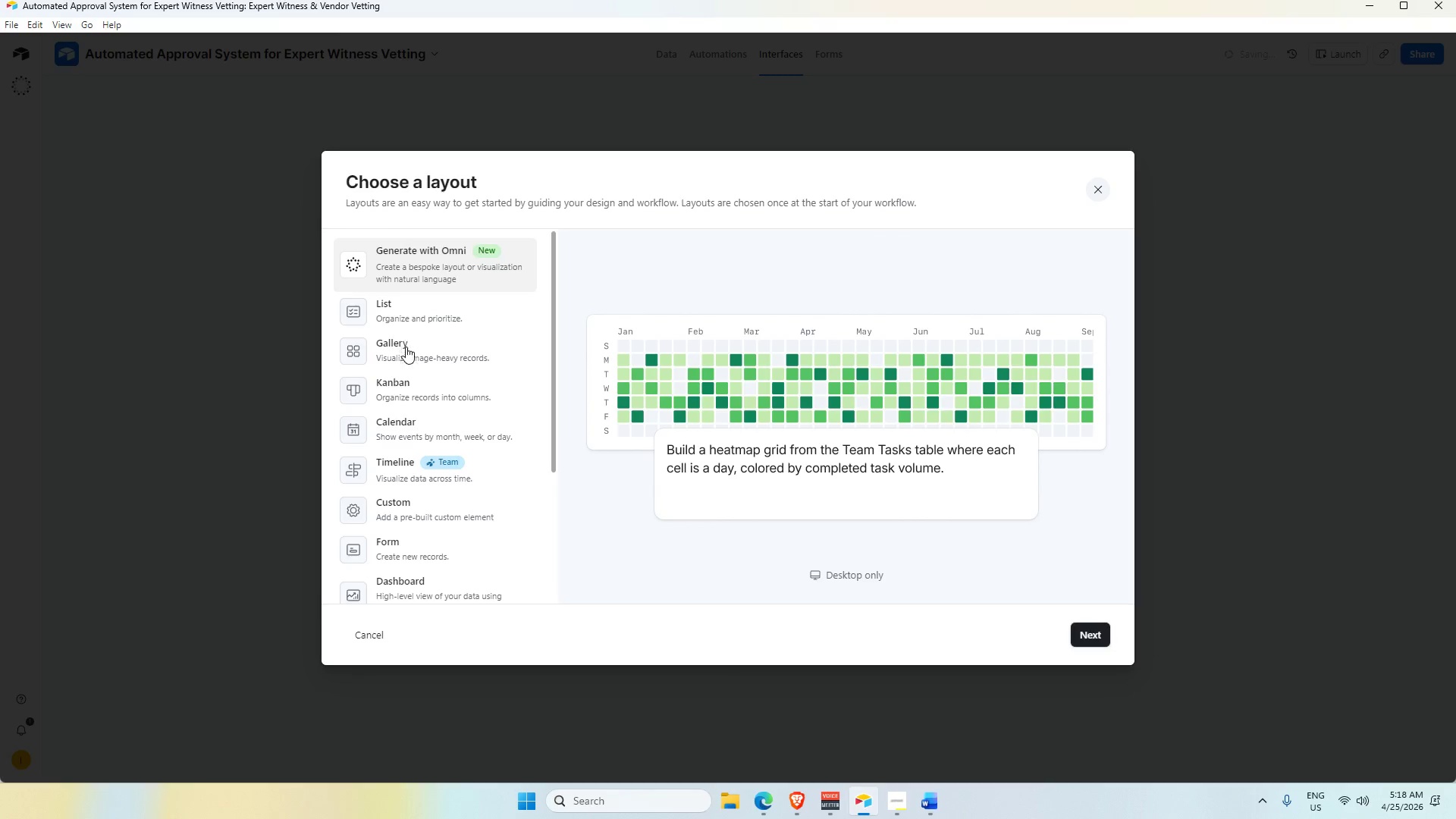 
left_click([411, 388])
 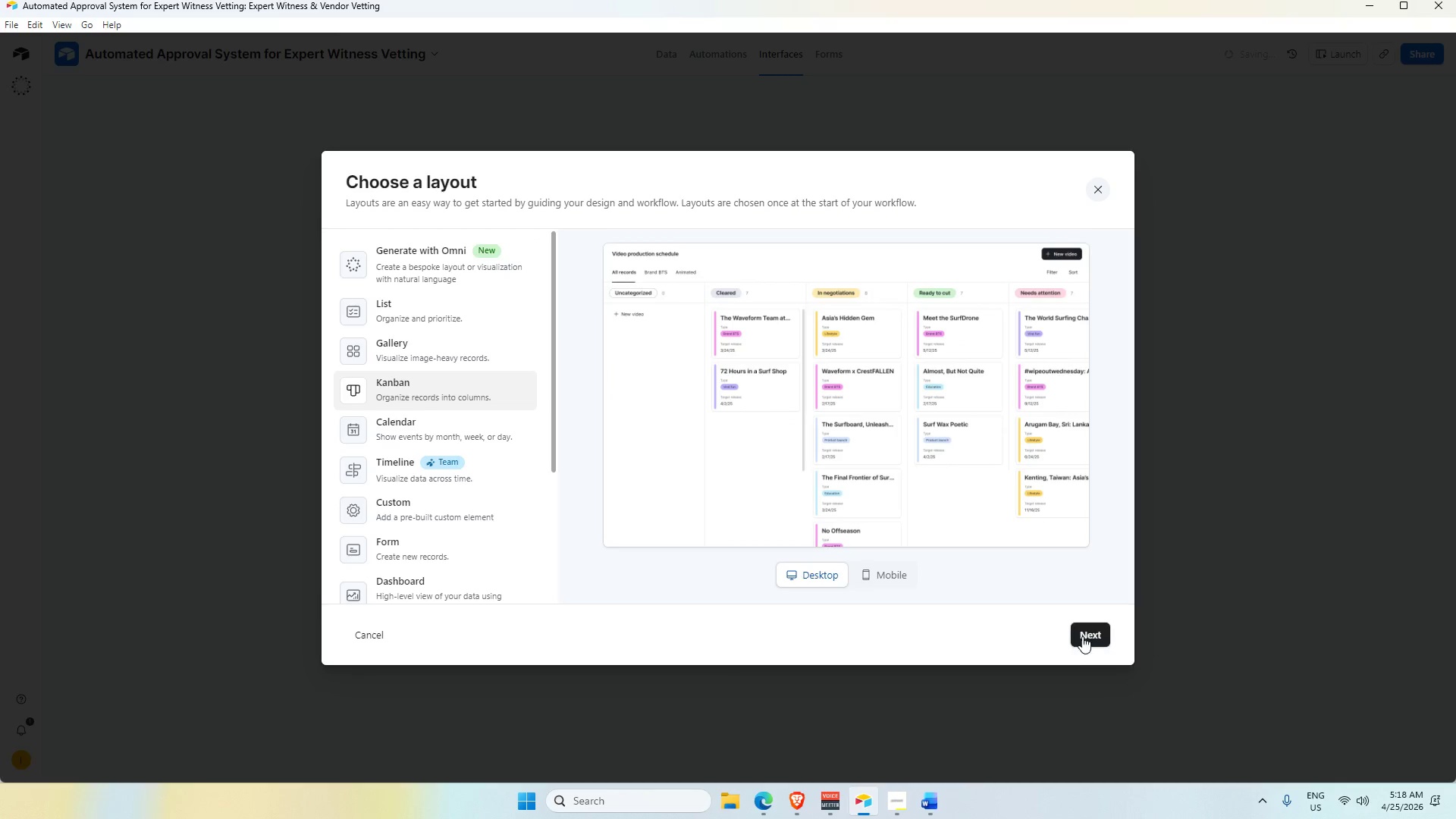 
left_click([1091, 632])
 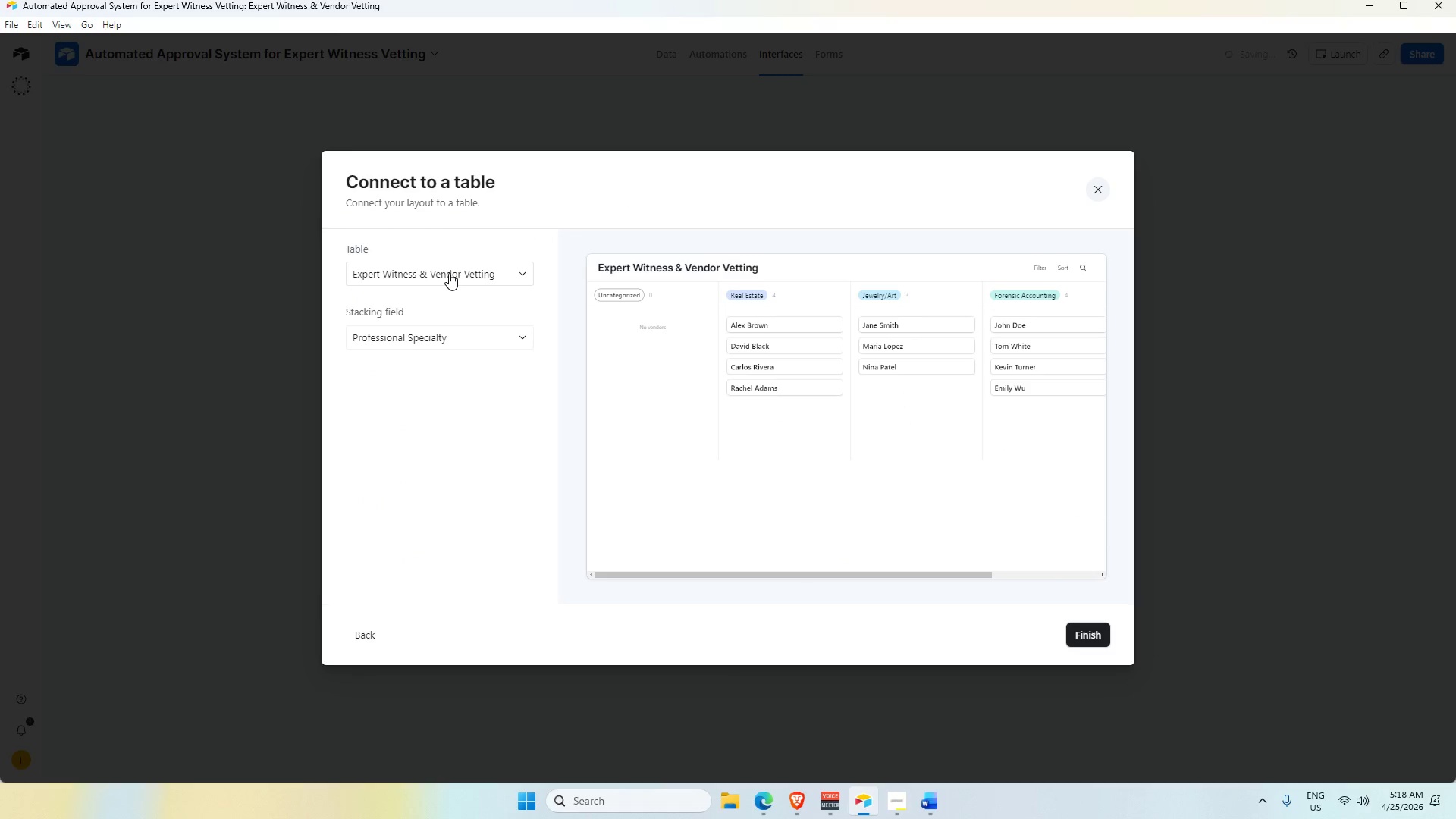 
left_click([445, 342])
 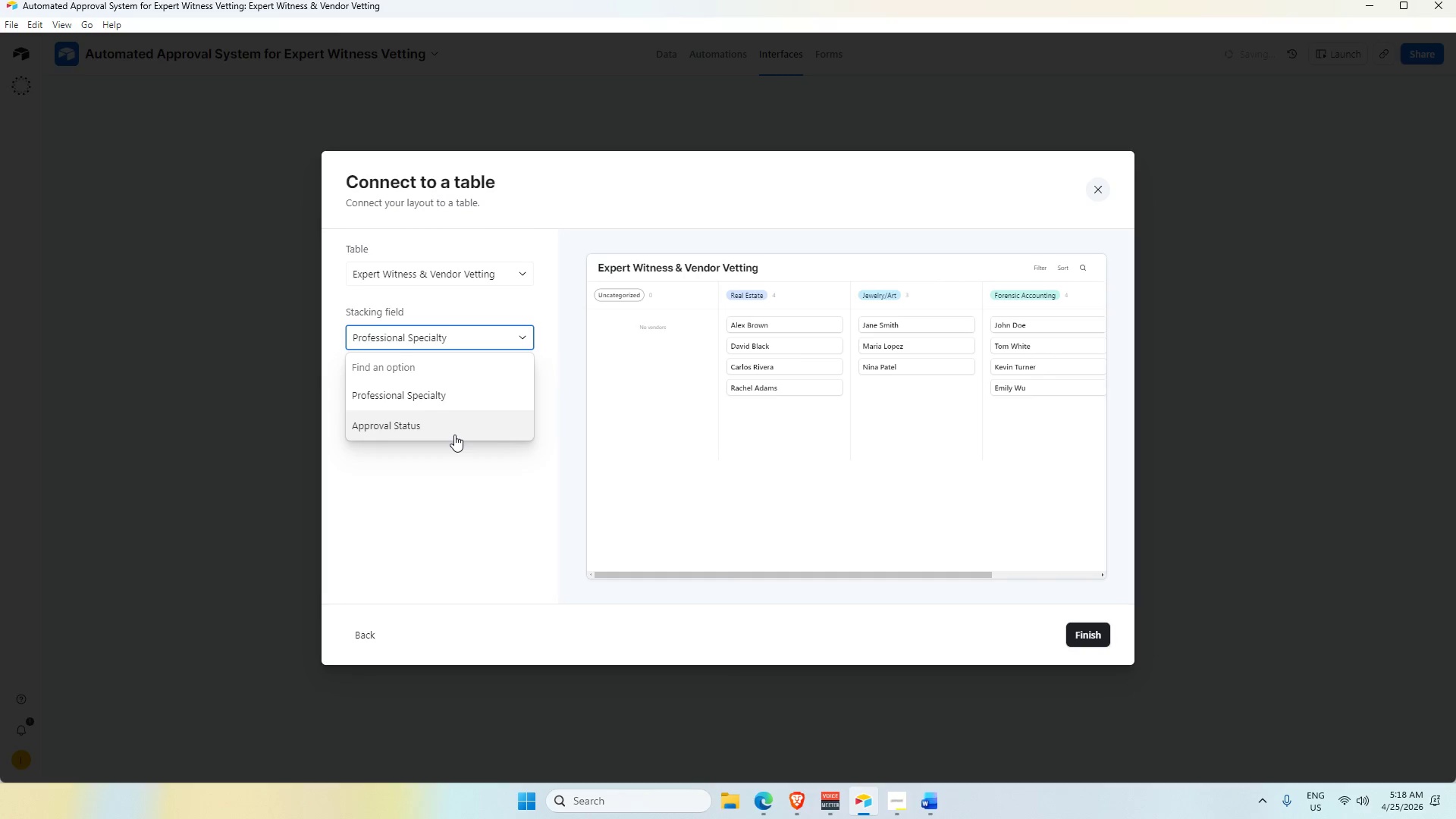 
wait(12.34)
 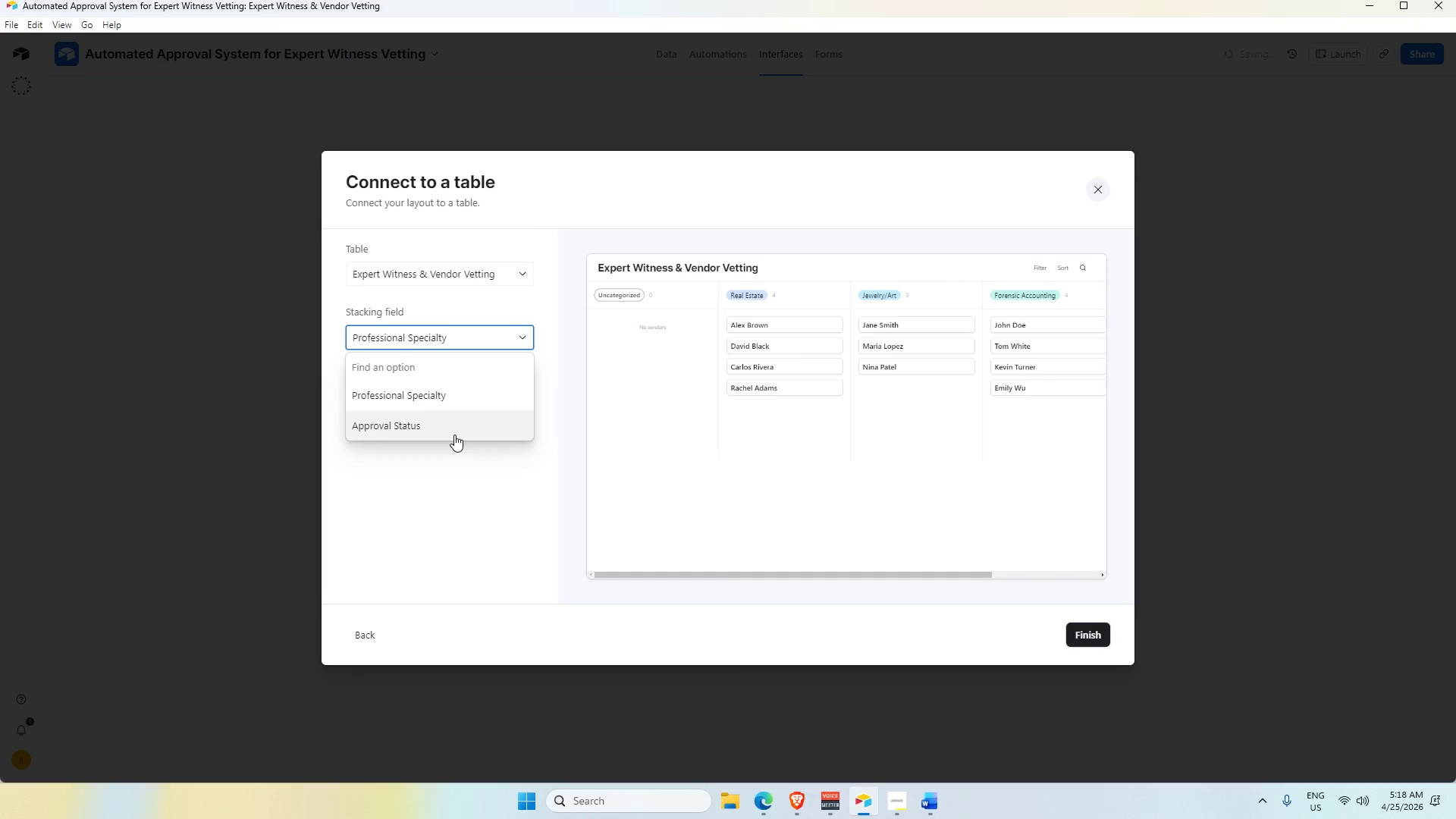 
left_click([923, 804])
 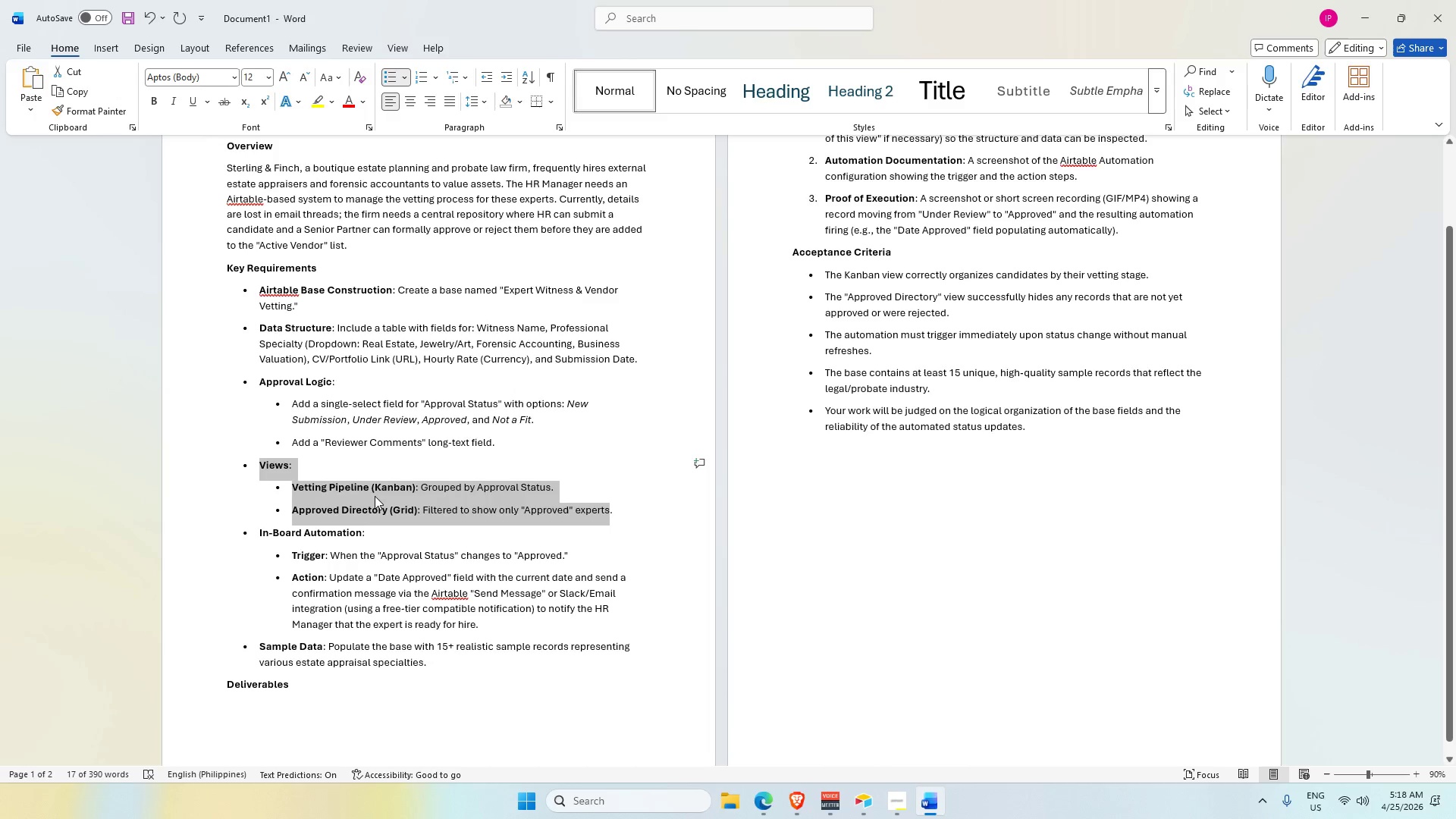 
scroll: coordinate [375, 497], scroll_direction: down, amount: 1.0
 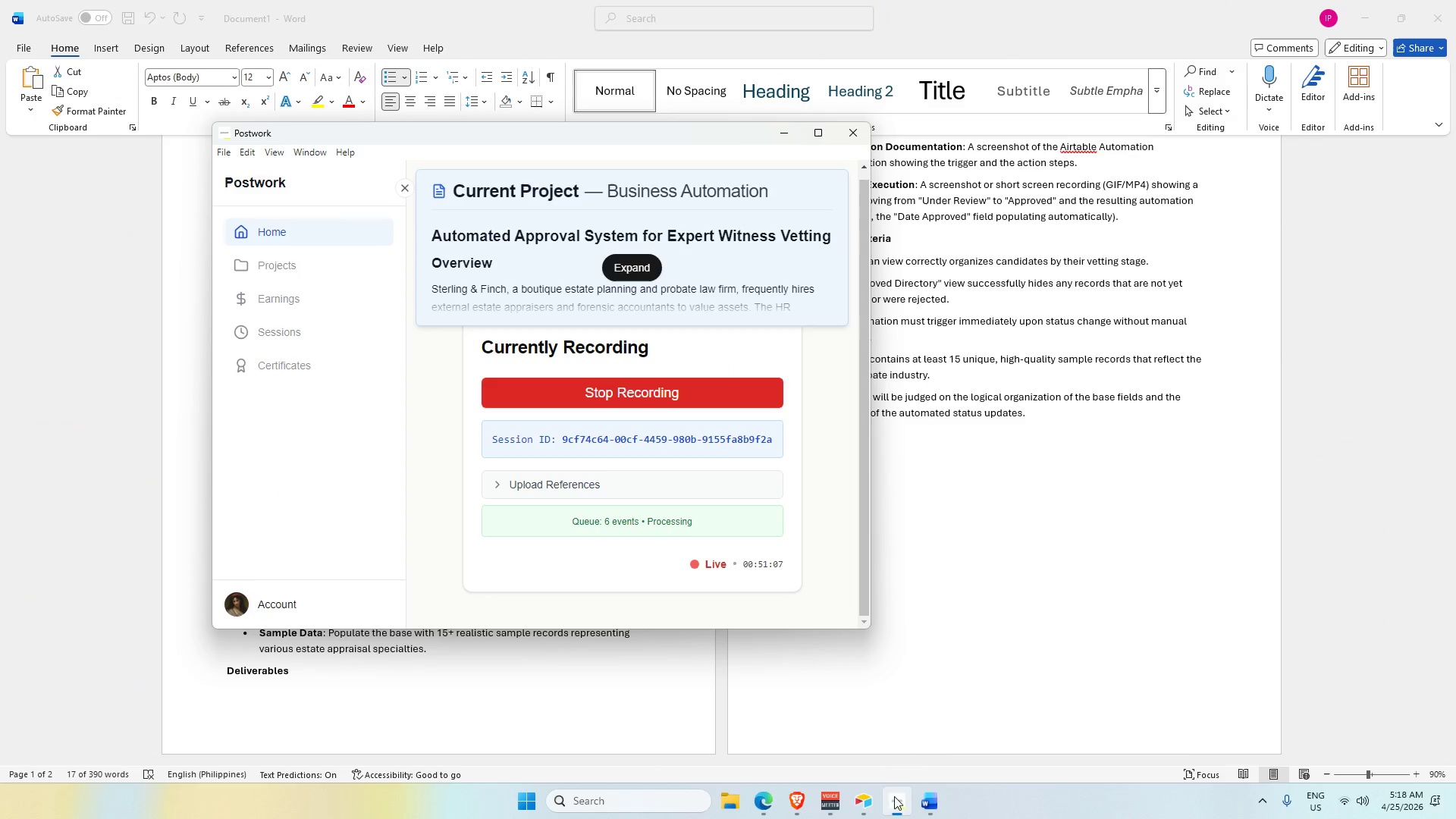 
left_click([965, 663])
 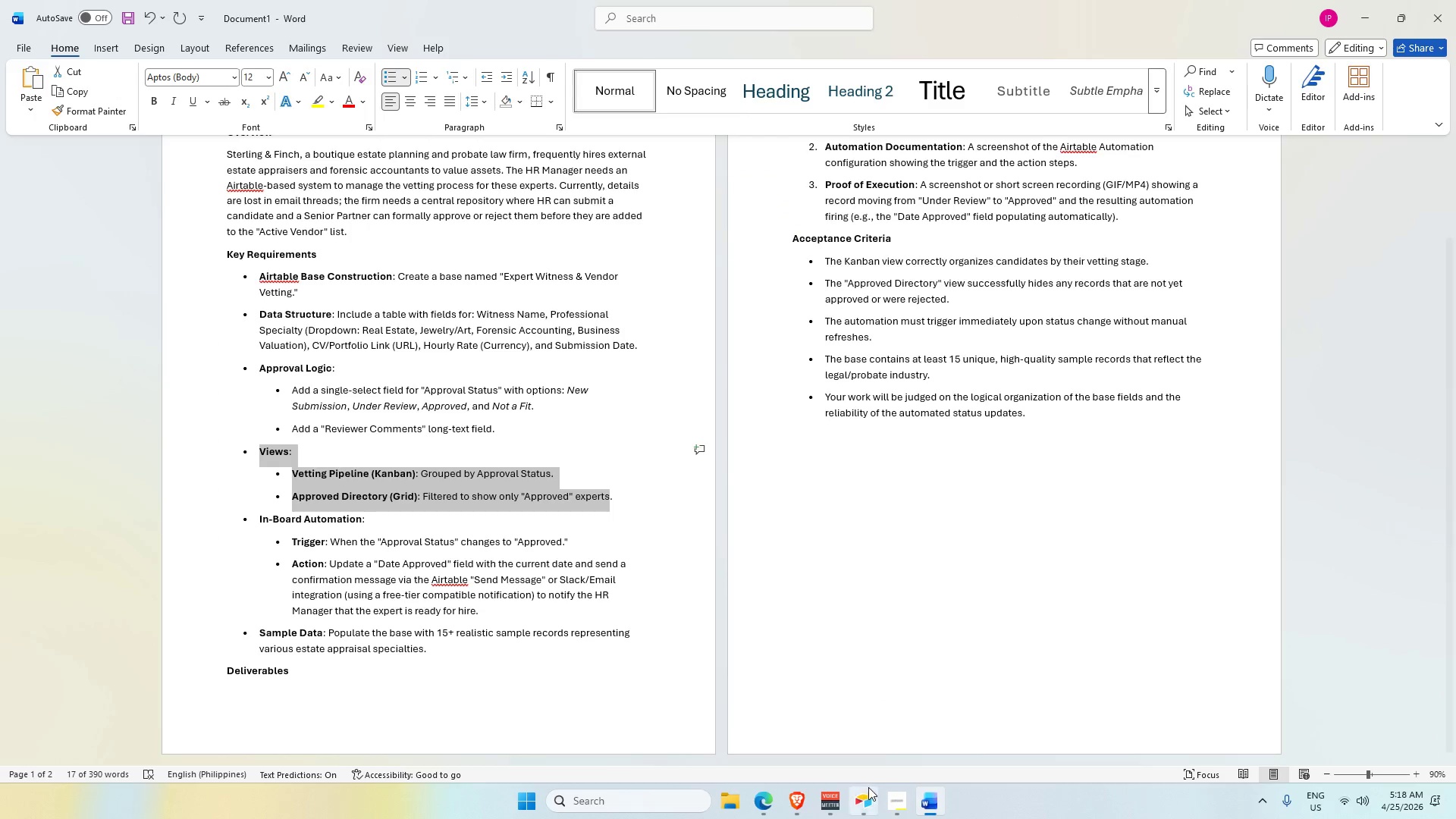 
left_click([866, 796])
 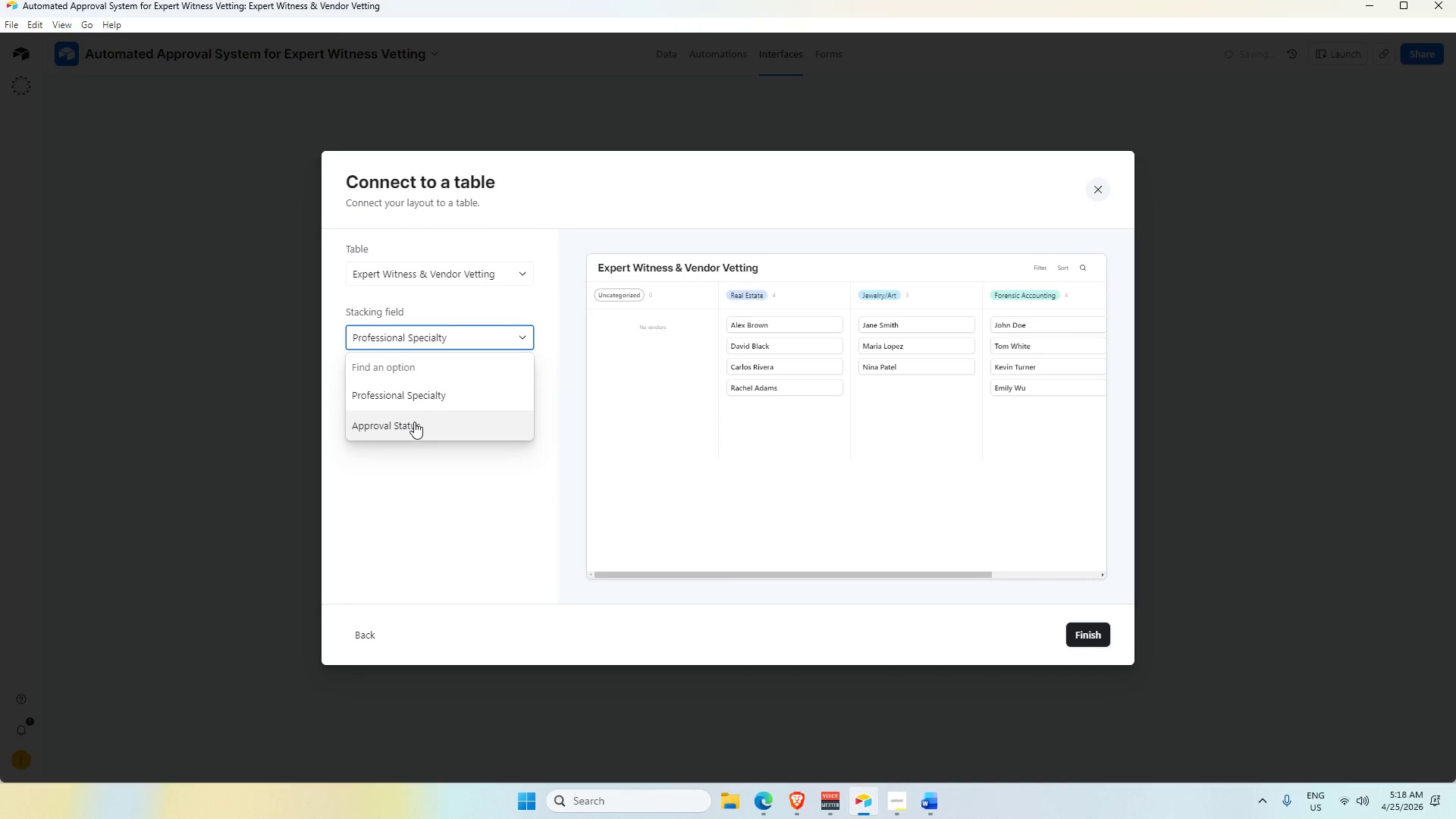 
left_click([414, 423])
 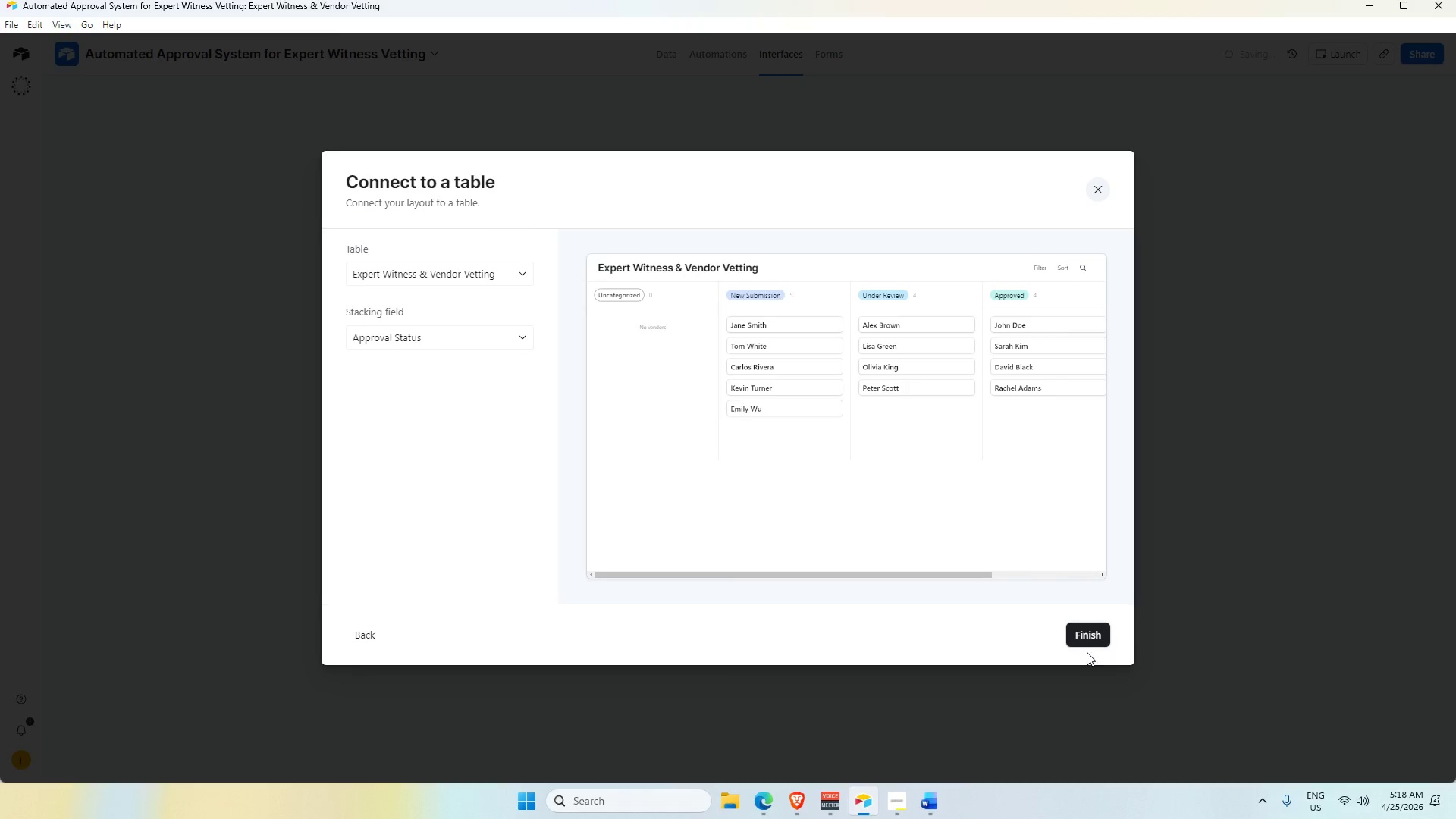 
left_click([1092, 633])
 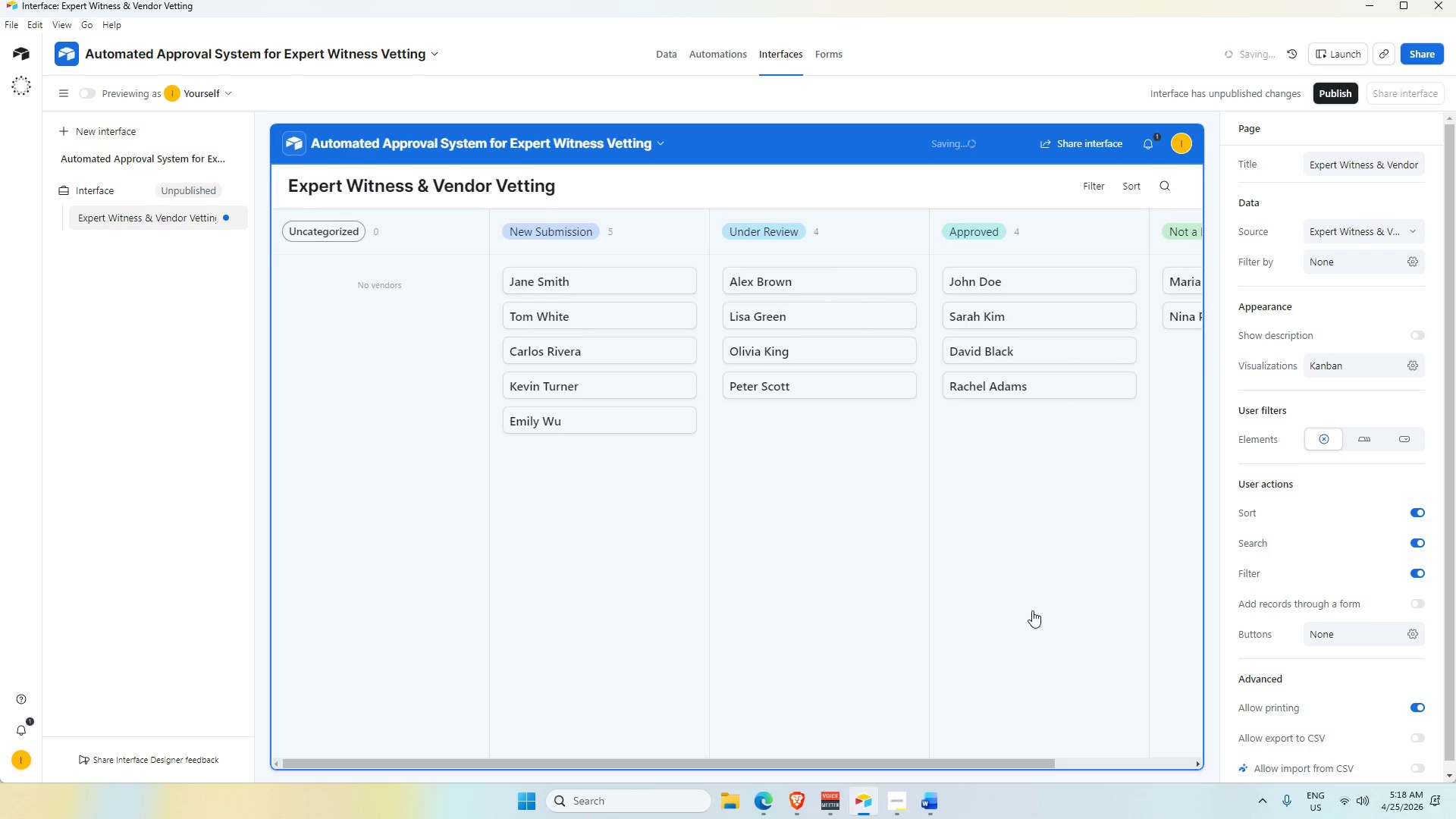 
wait(14.25)
 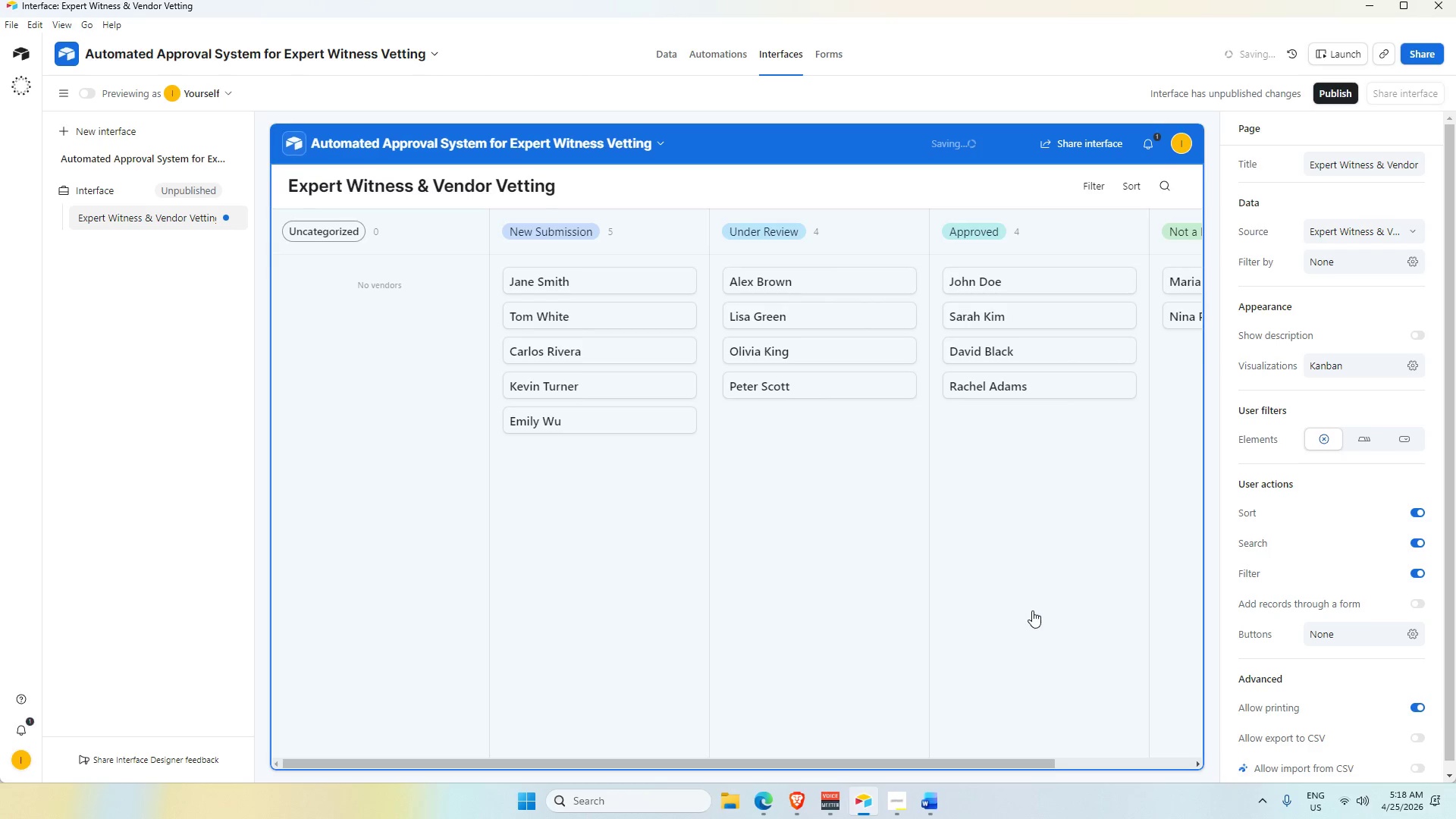 
left_click([1062, 475])
 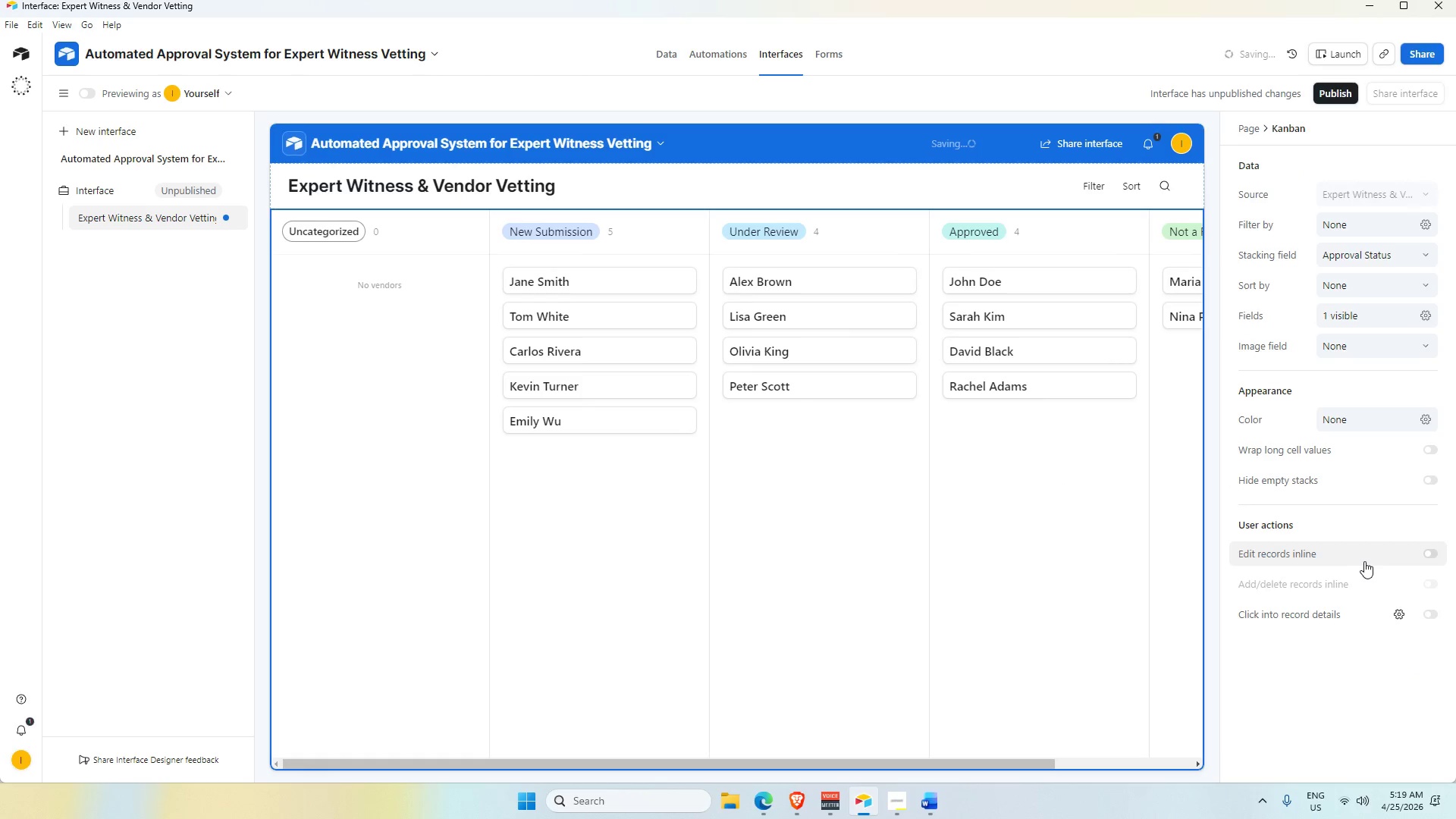 
left_click([1439, 475])
 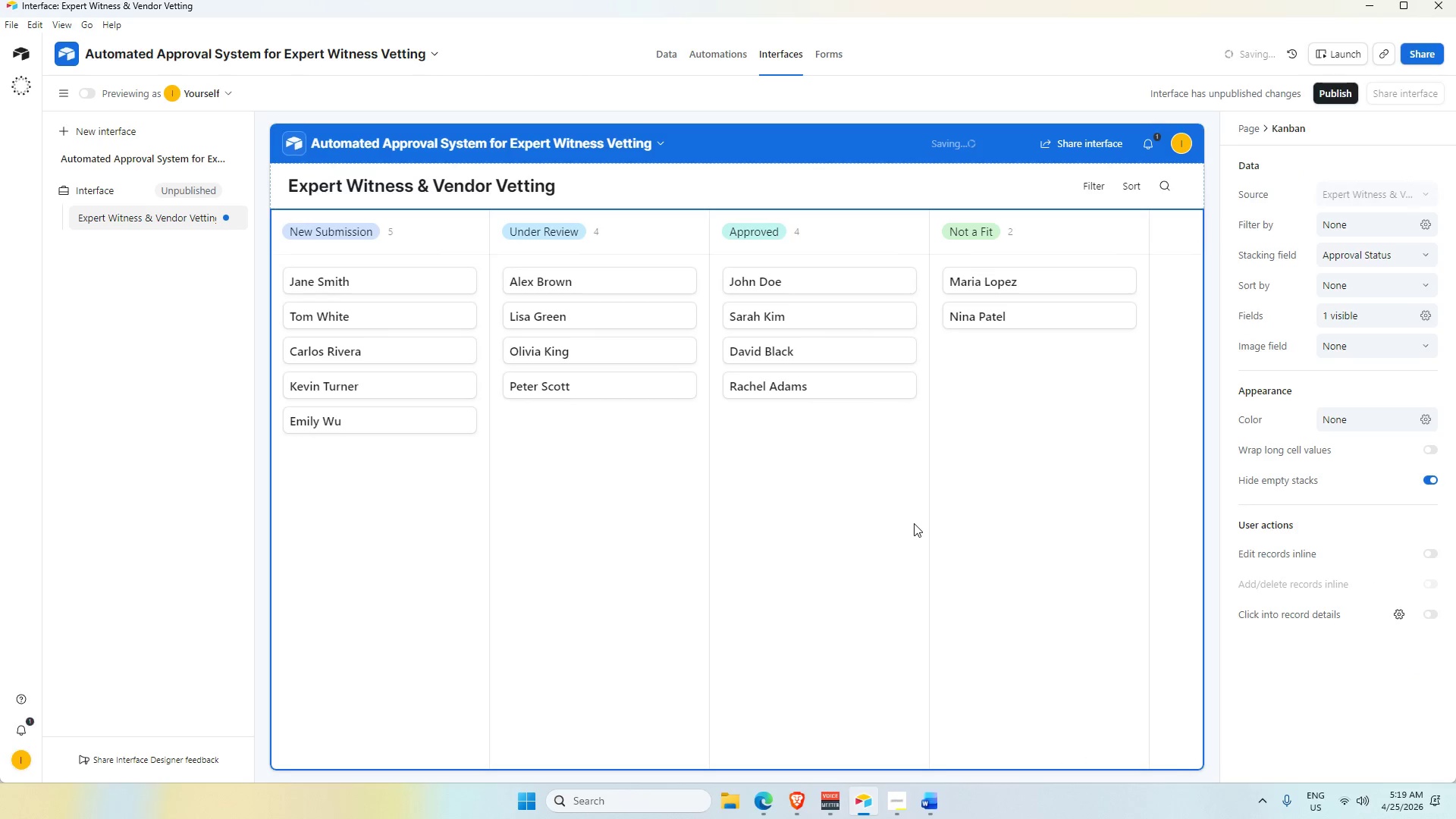 
left_click([914, 523])
 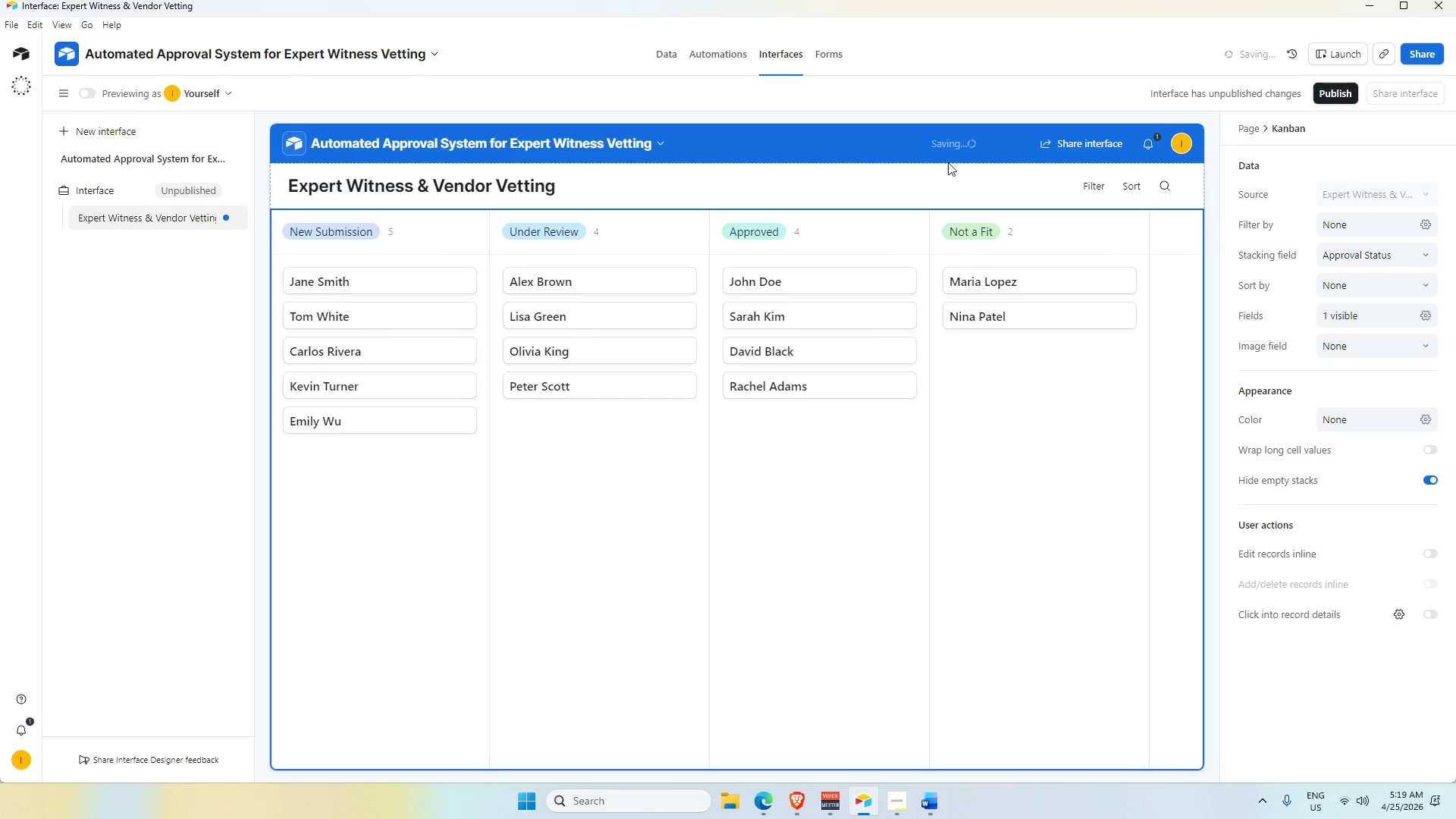 
left_click([809, 130])
 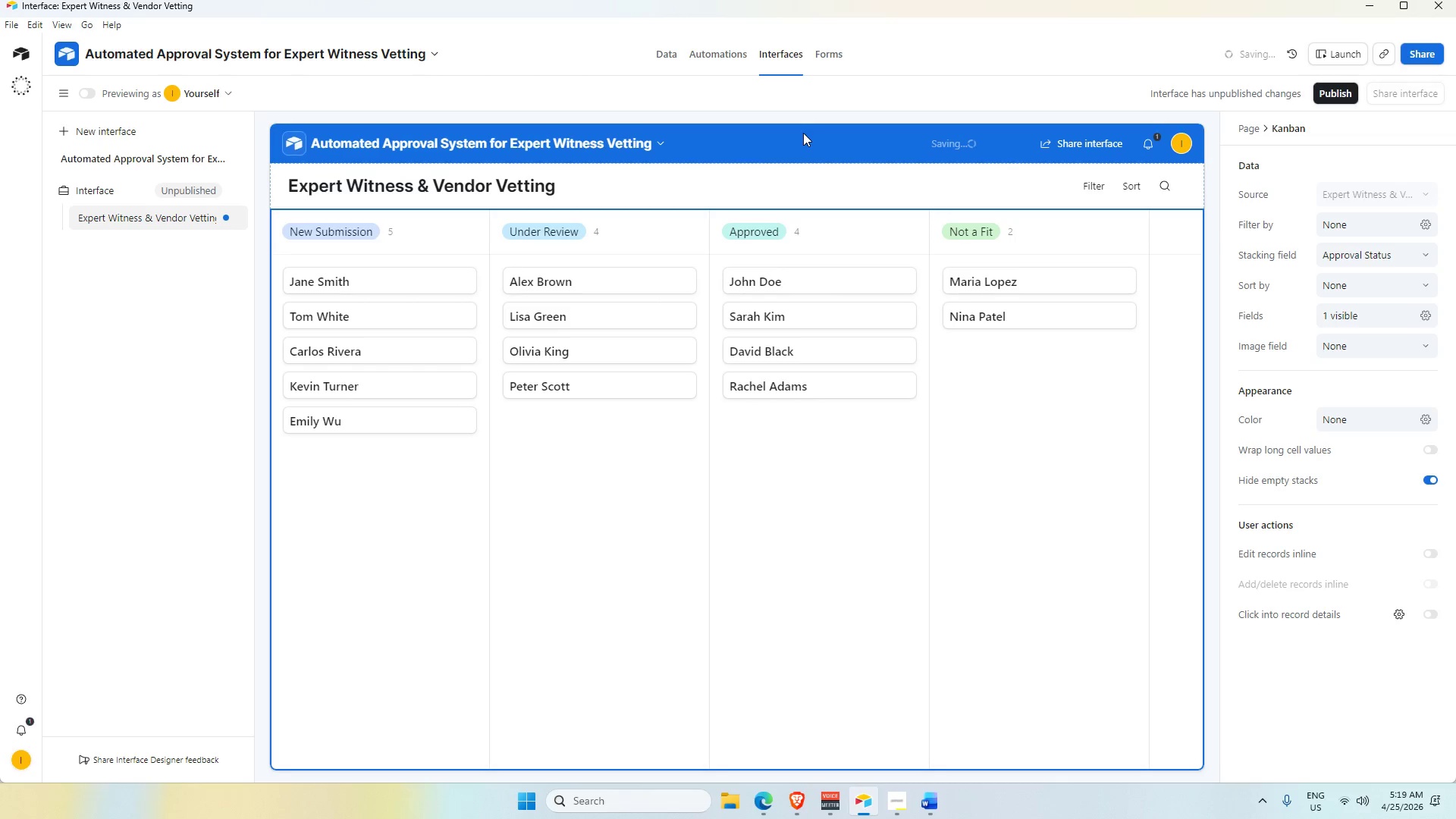 
wait(41.09)
 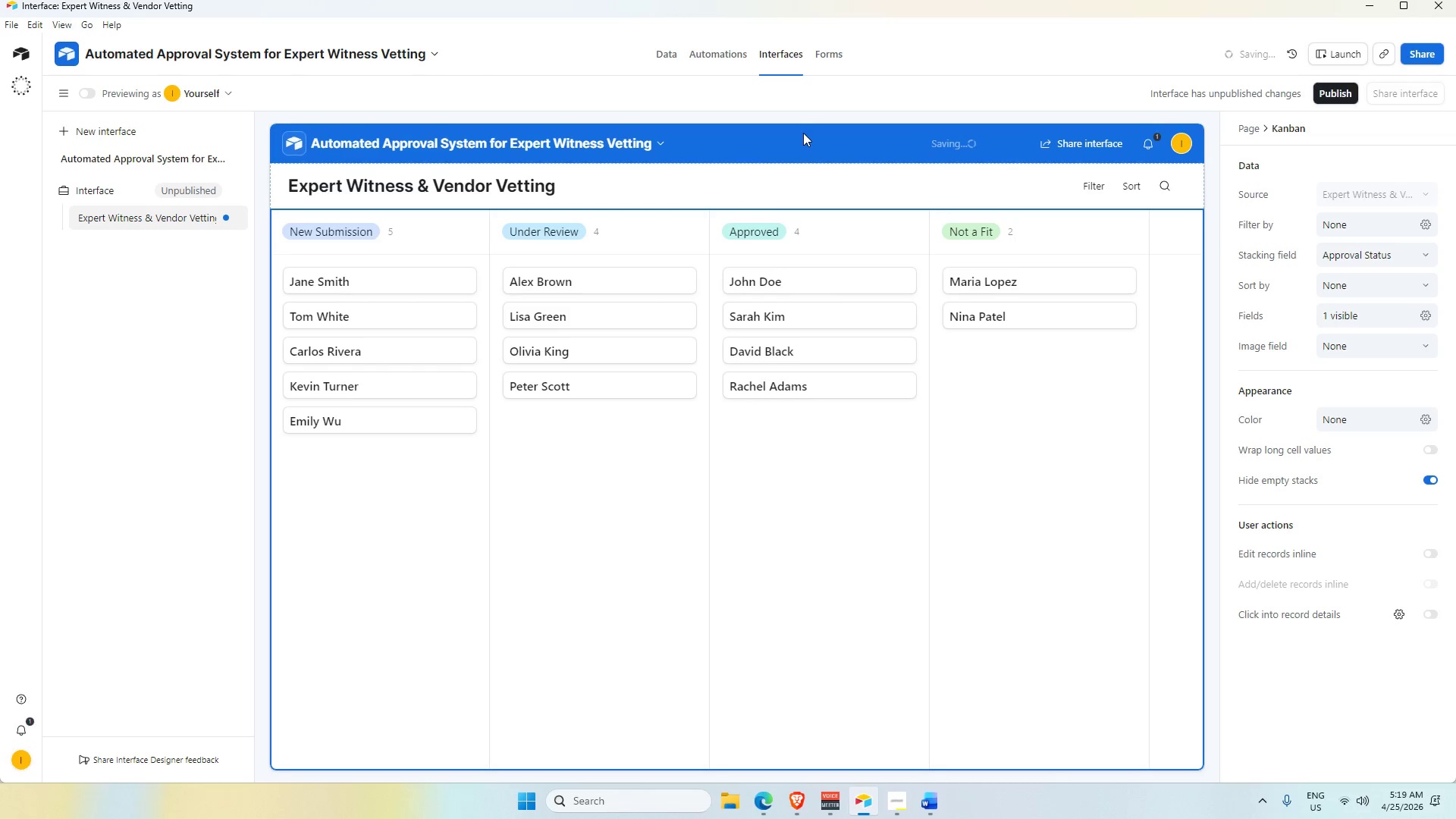 
left_click([913, 742])
 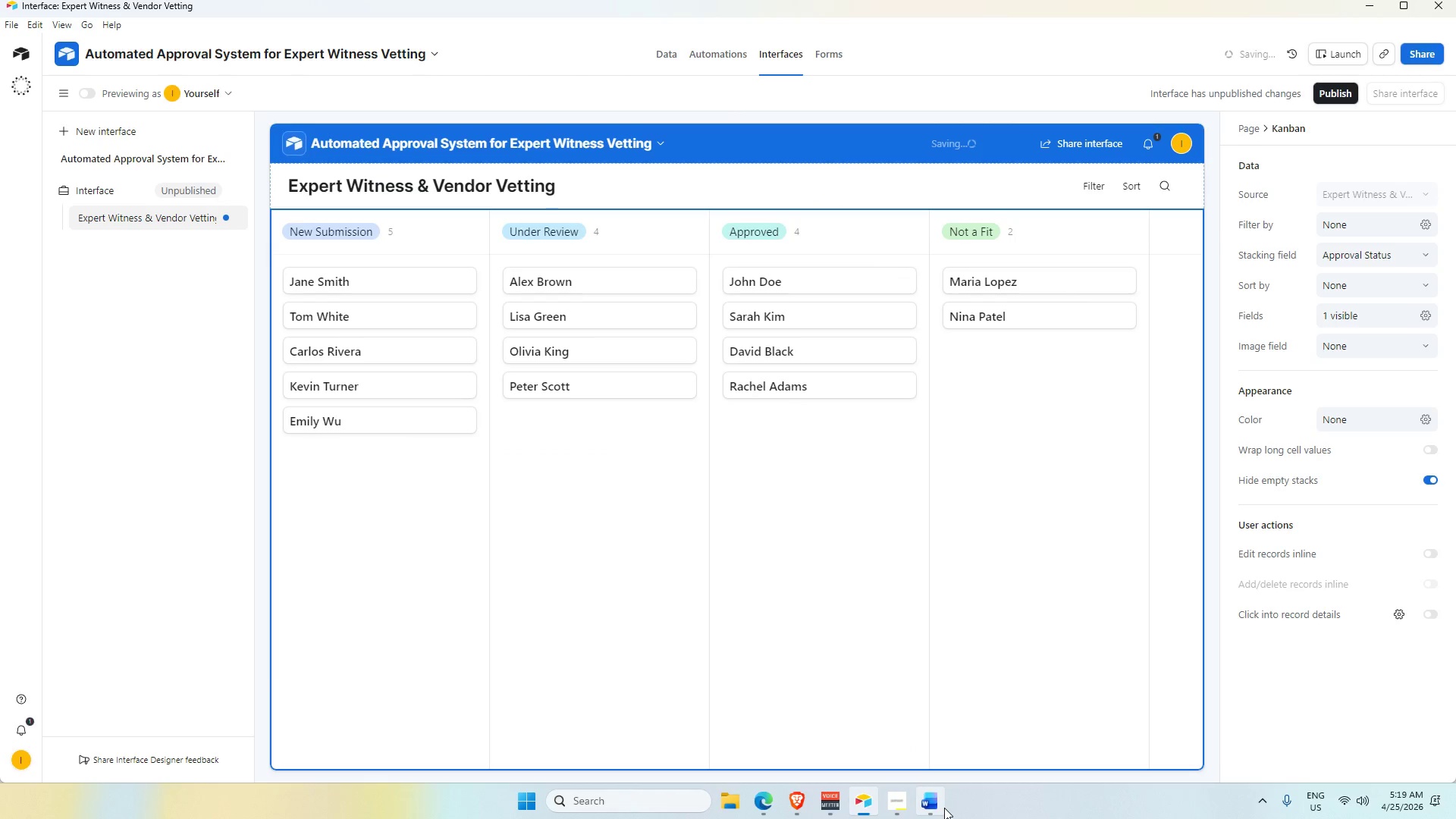 
left_click([939, 808])
 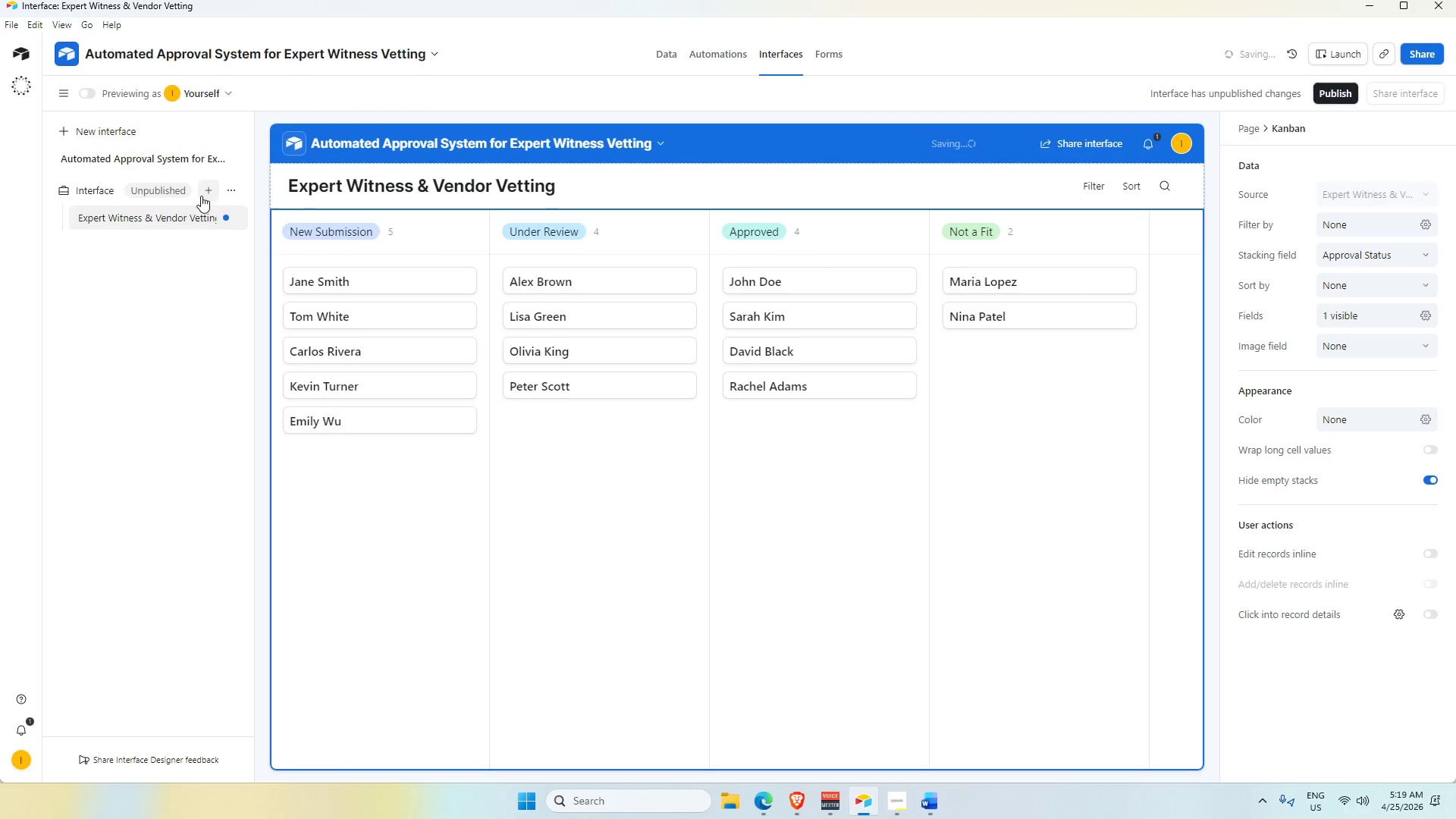 
wait(5.62)
 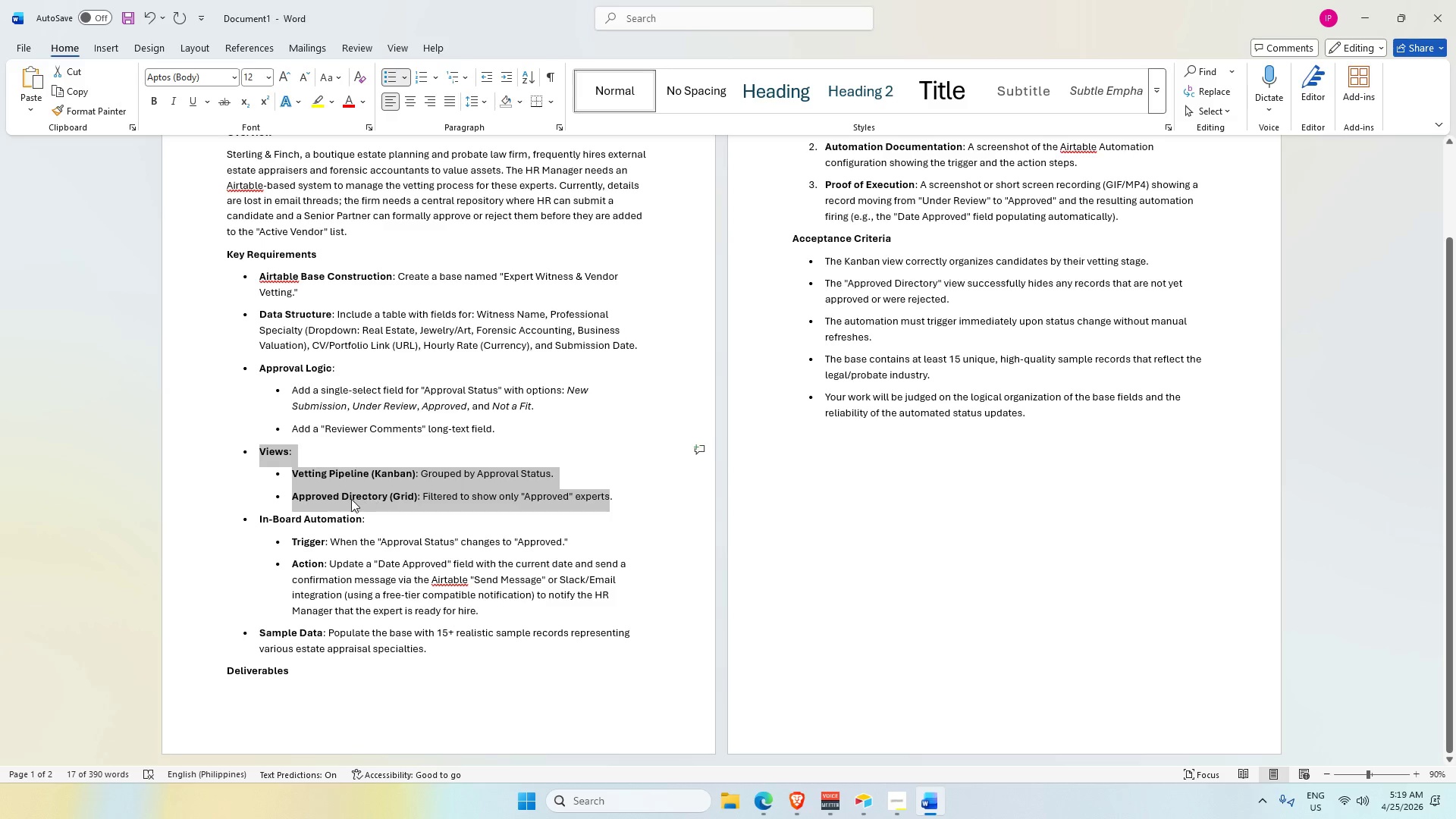 
left_click([205, 194])
 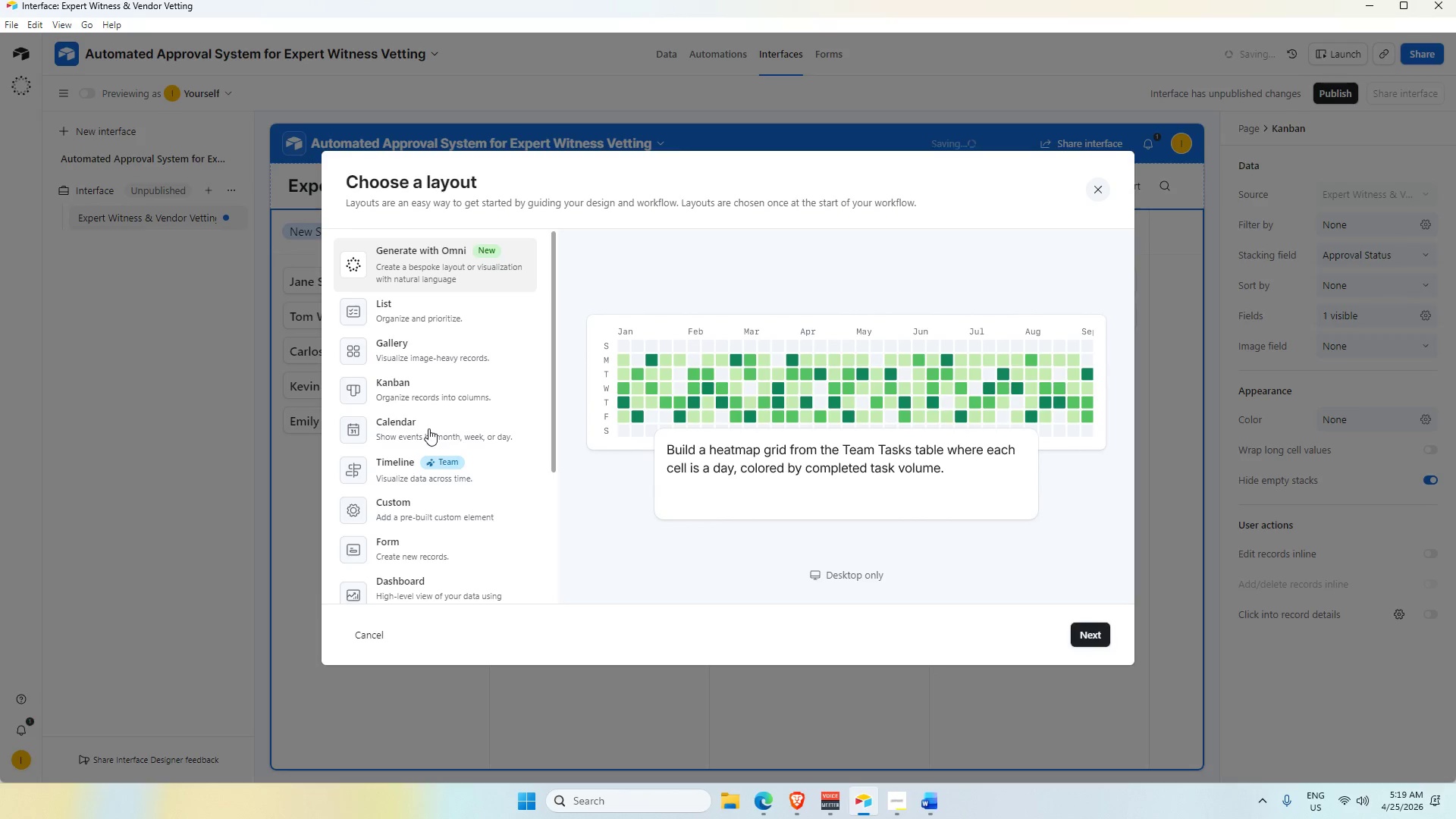 
left_click([430, 360])
 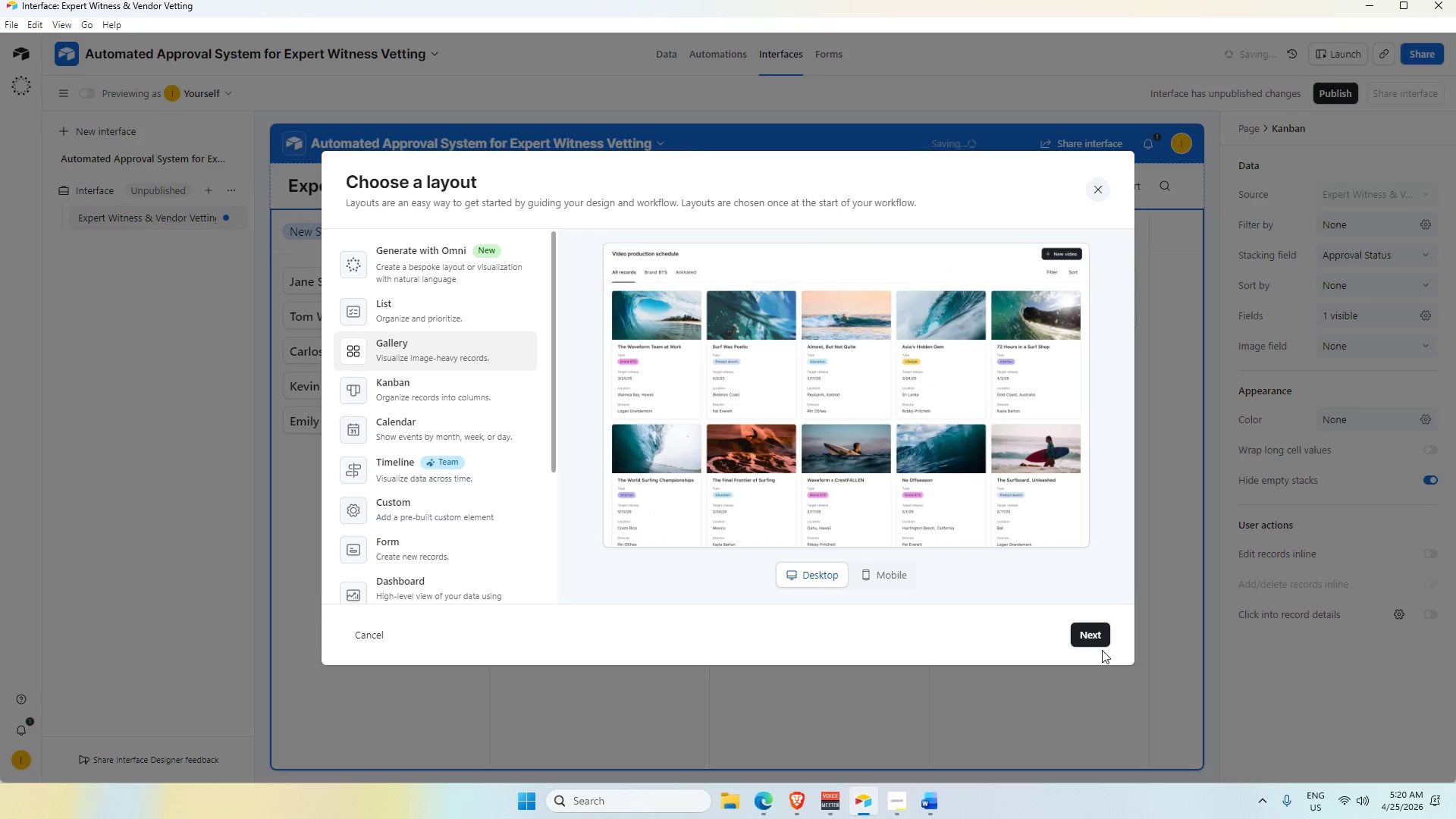 
left_click([1095, 638])
 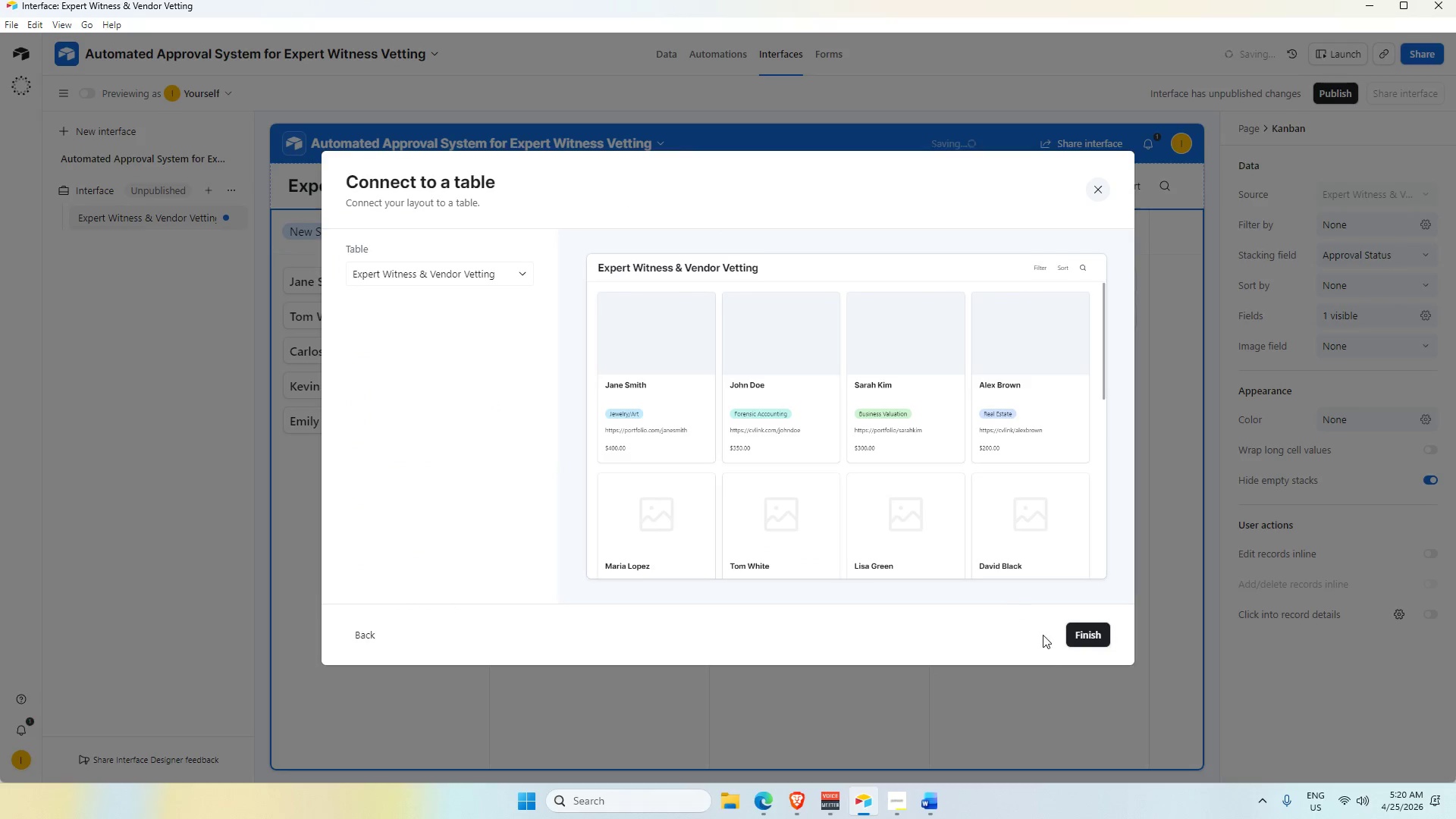 
left_click([1078, 639])
 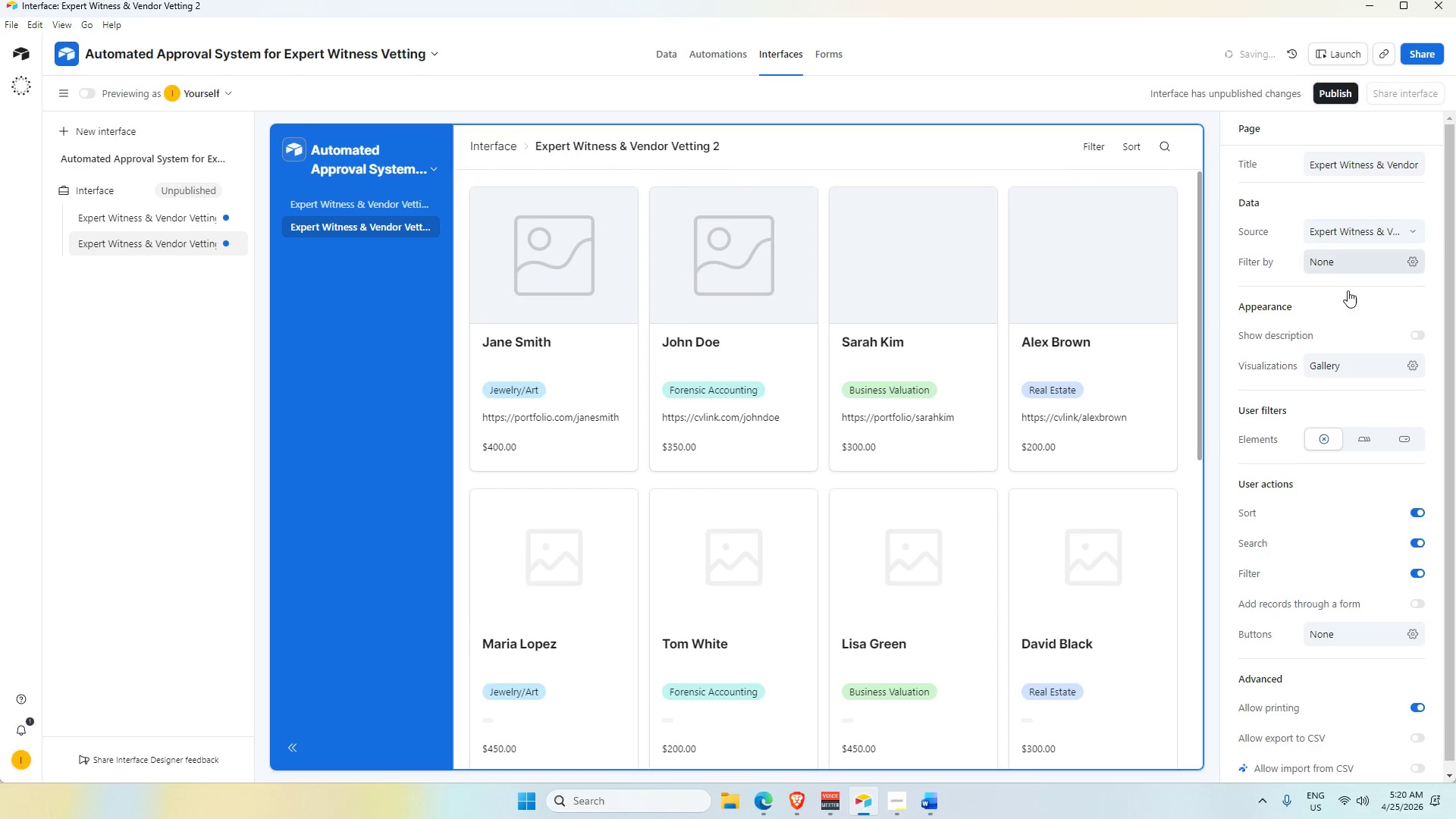 
left_click([1347, 369])
 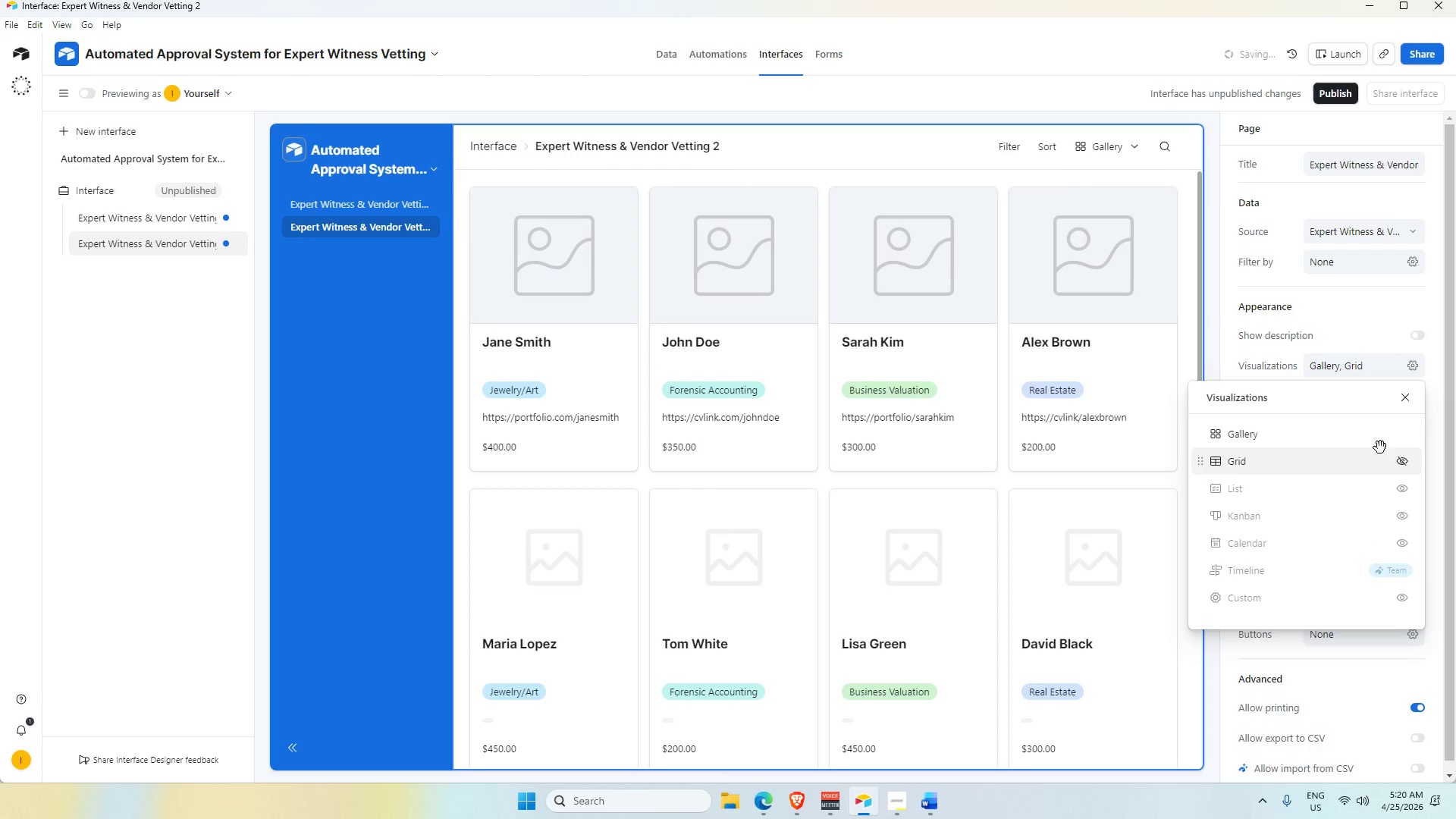 
left_click([1405, 435])
 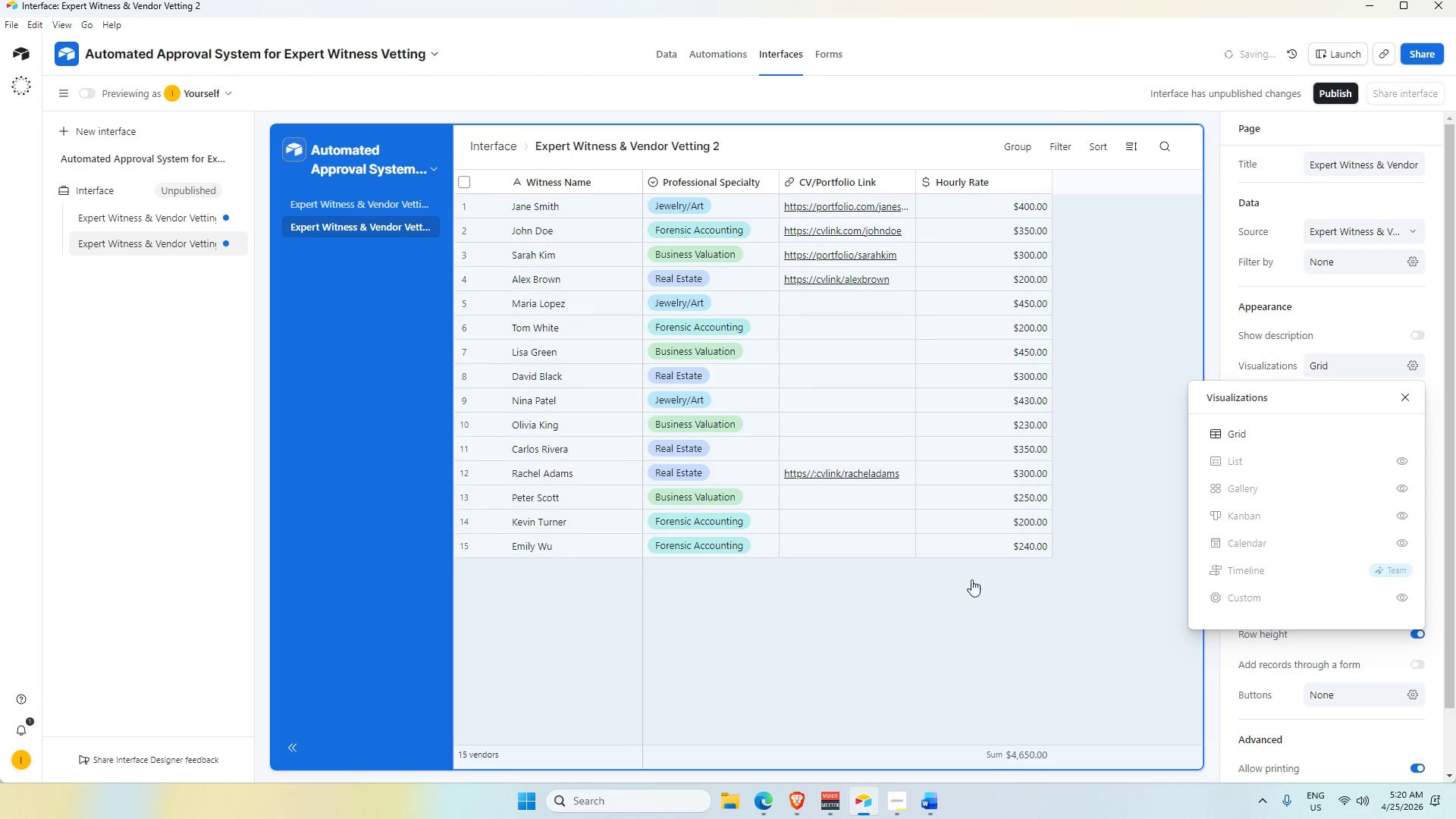 
left_click([1001, 660])
 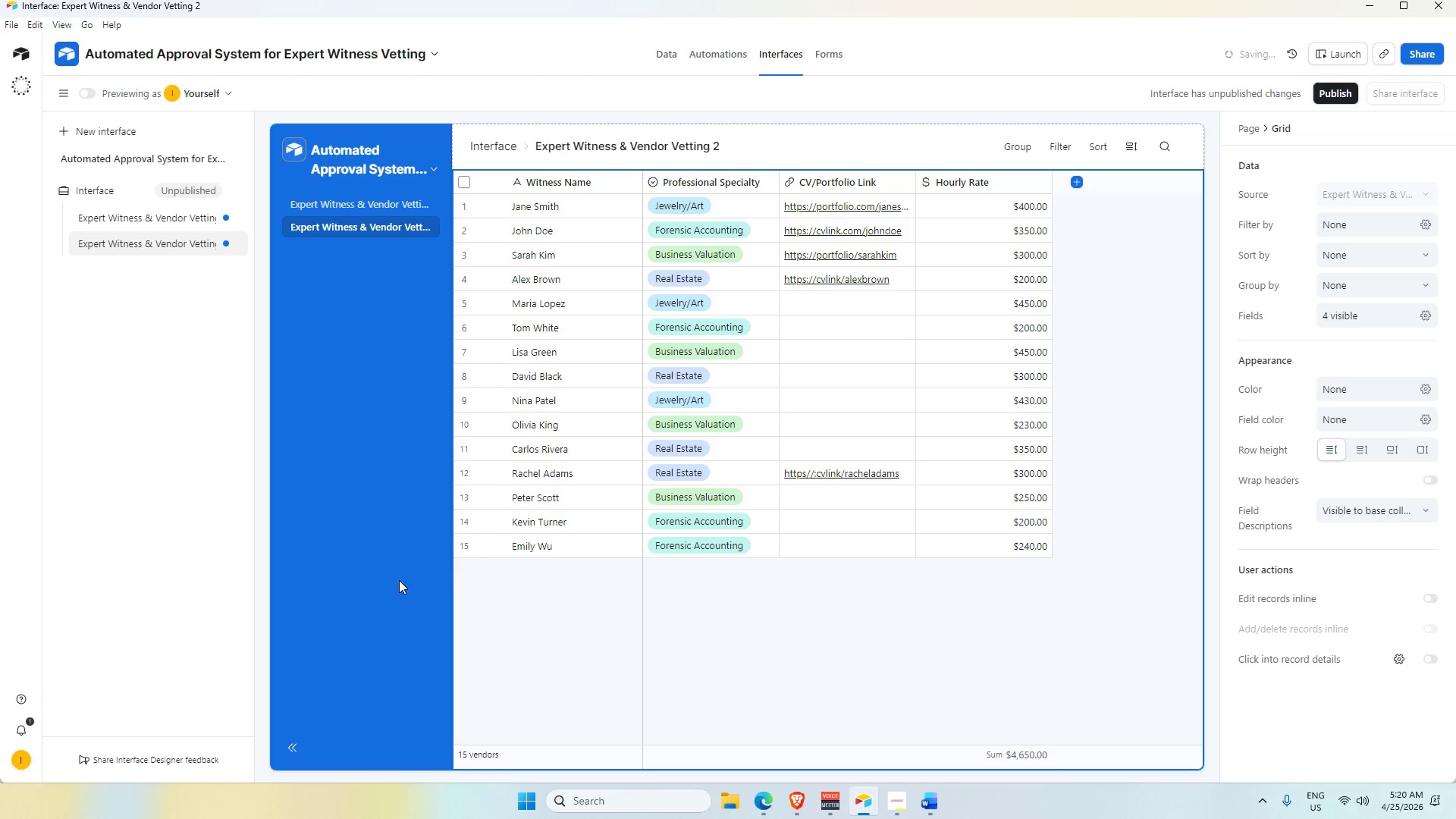 
wait(52.14)
 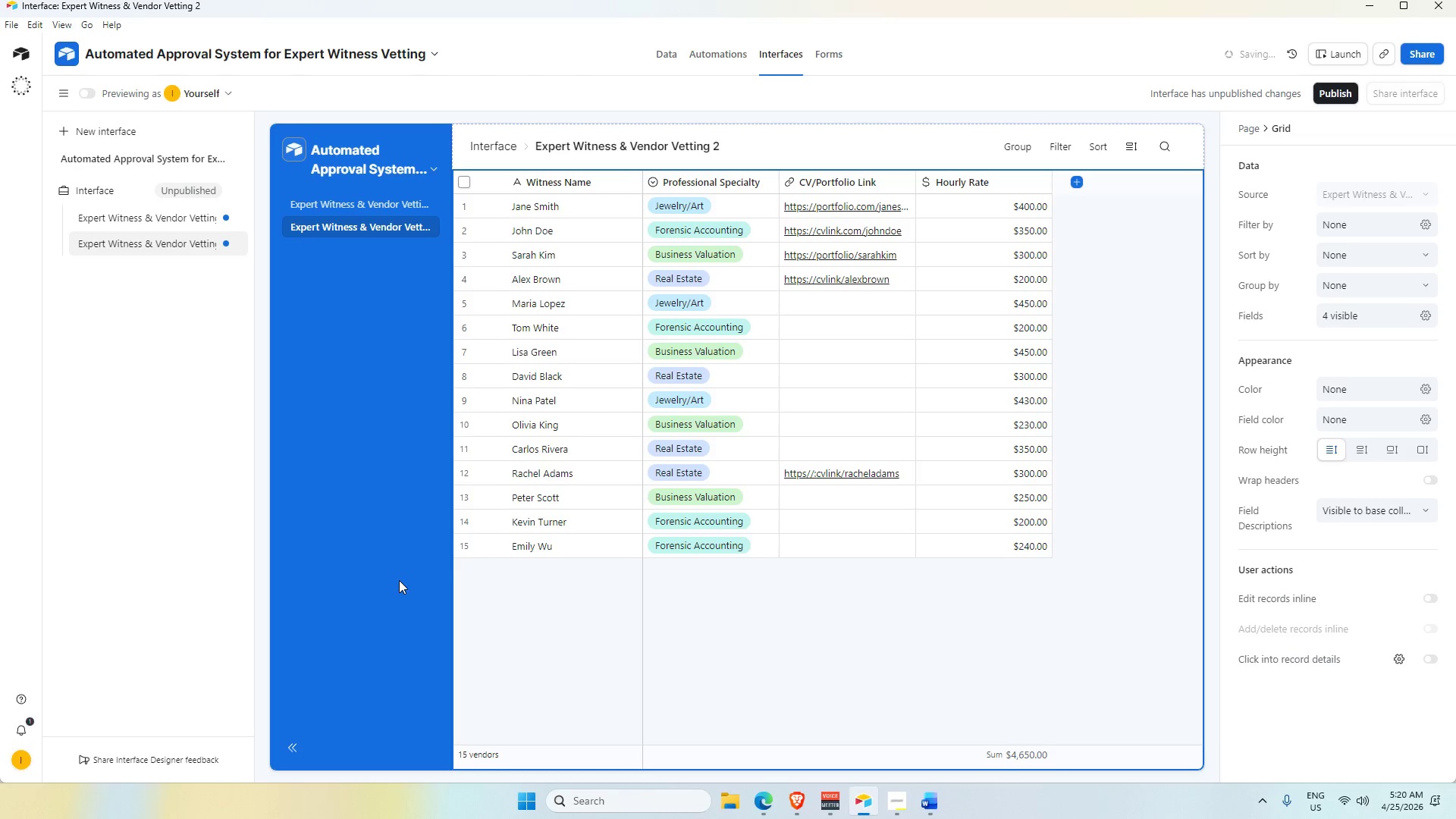 
scroll: coordinate [973, 313], scroll_direction: up, amount: 2.0
 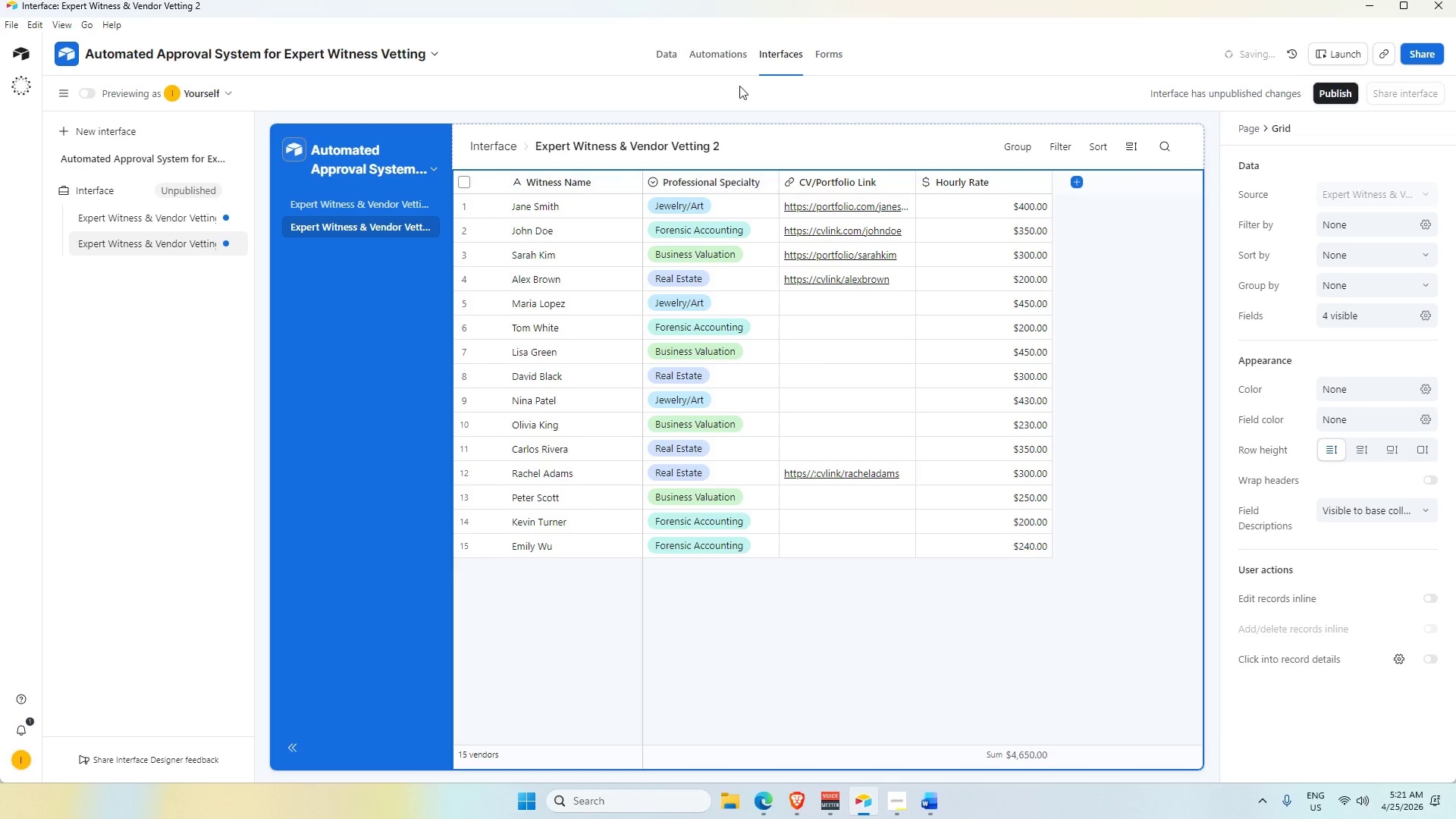 
left_click([825, 57])
 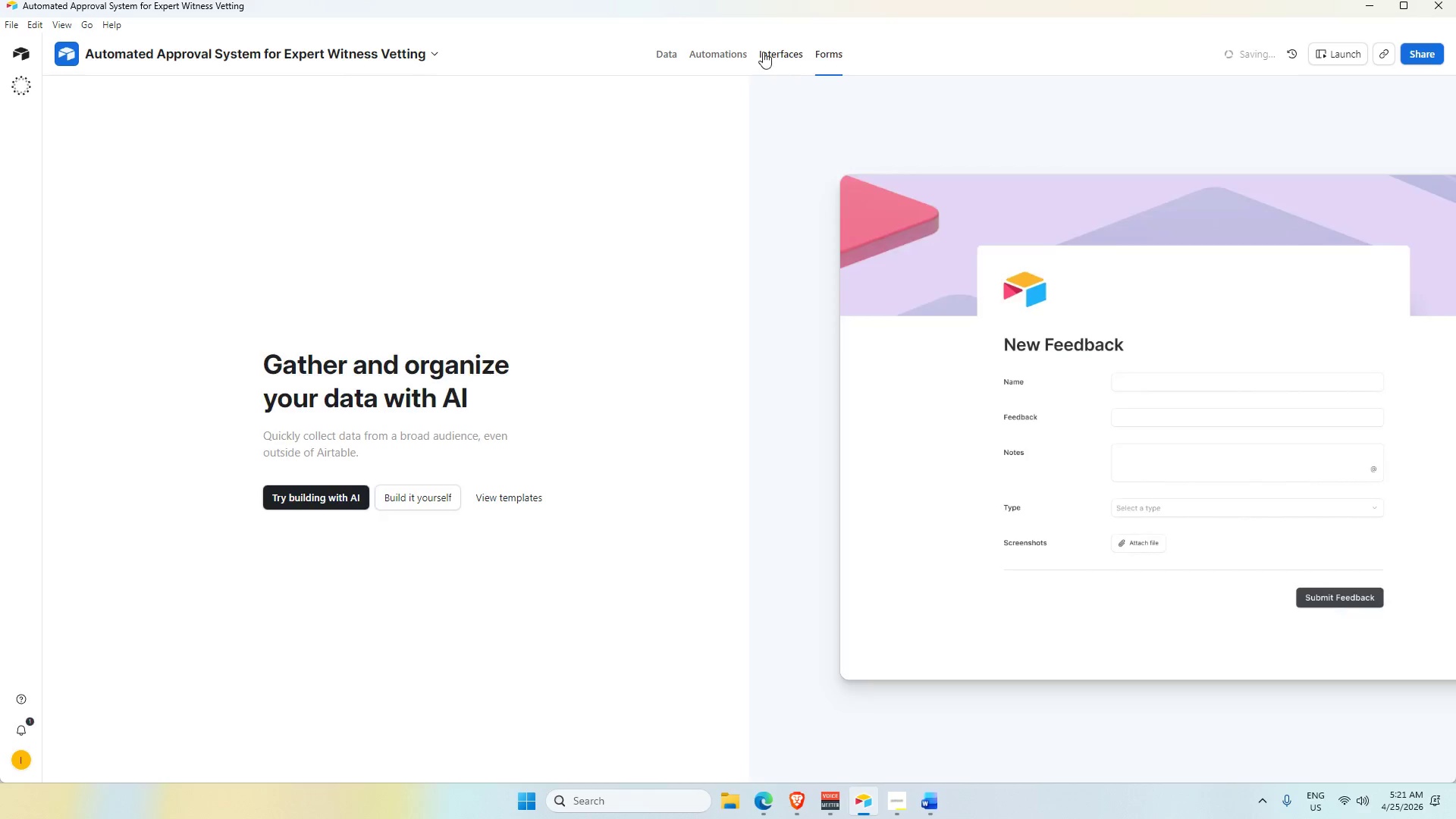 
left_click([730, 50])
 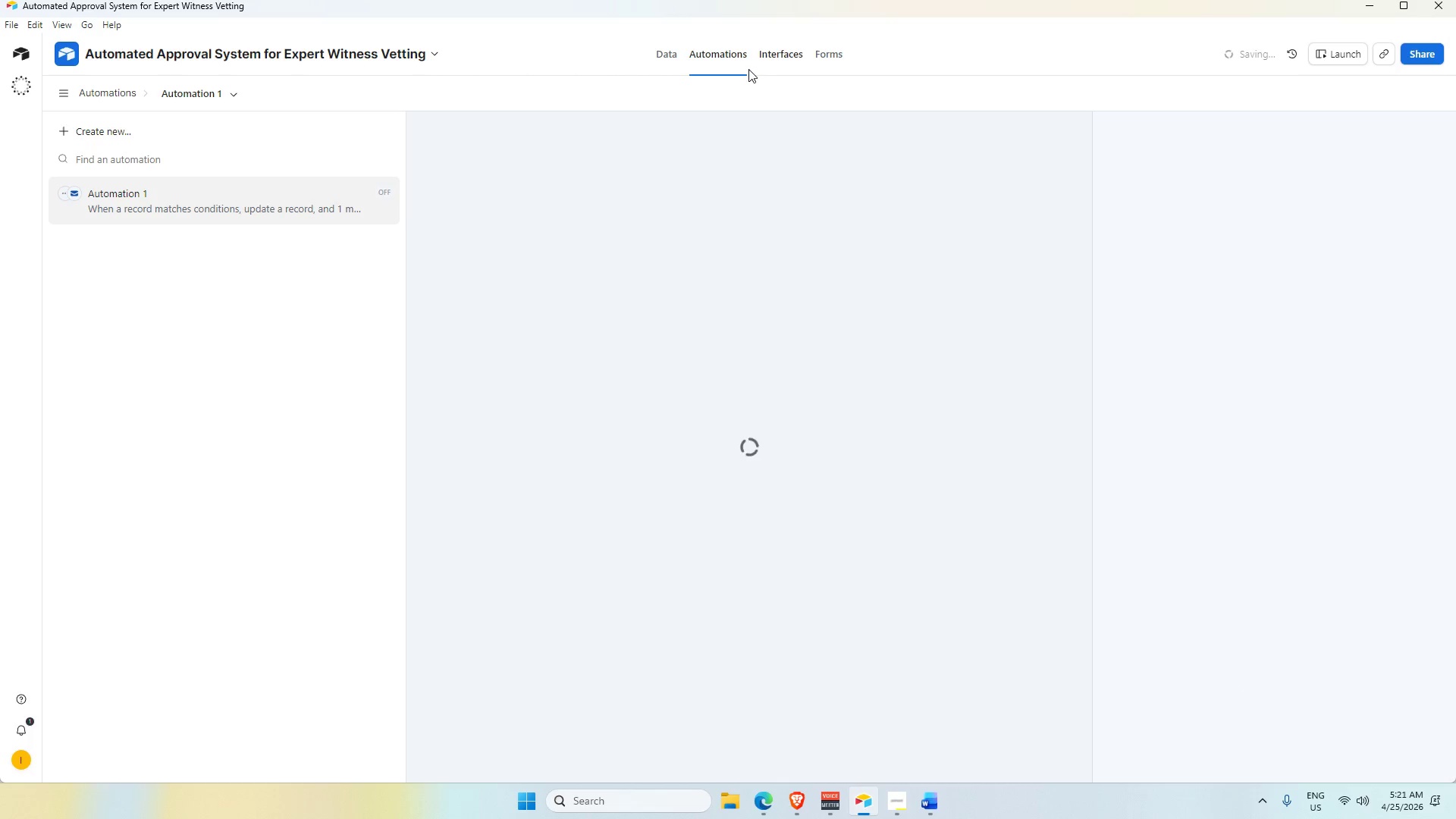 
left_click([663, 55])
 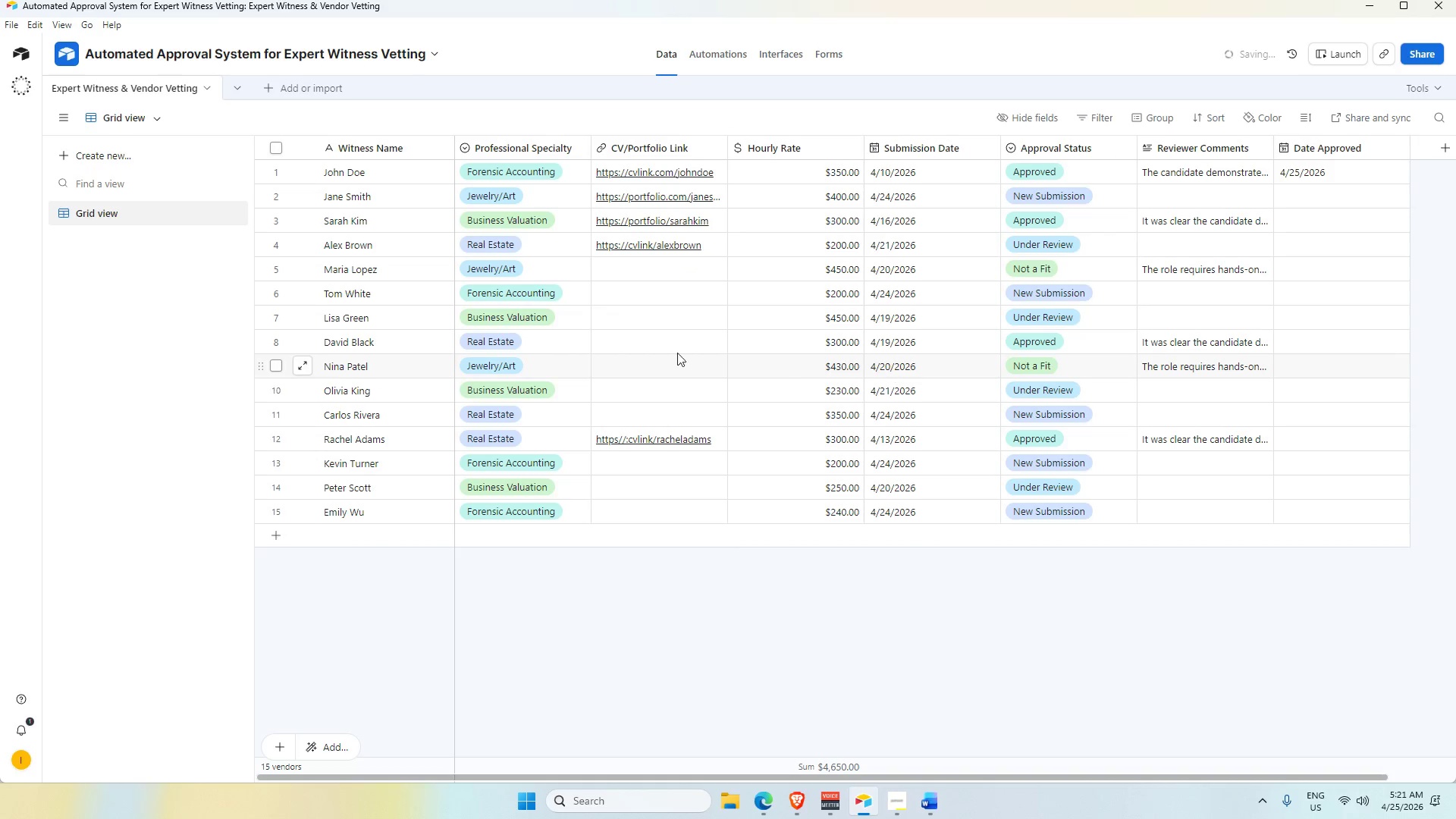 
left_click([660, 277])
 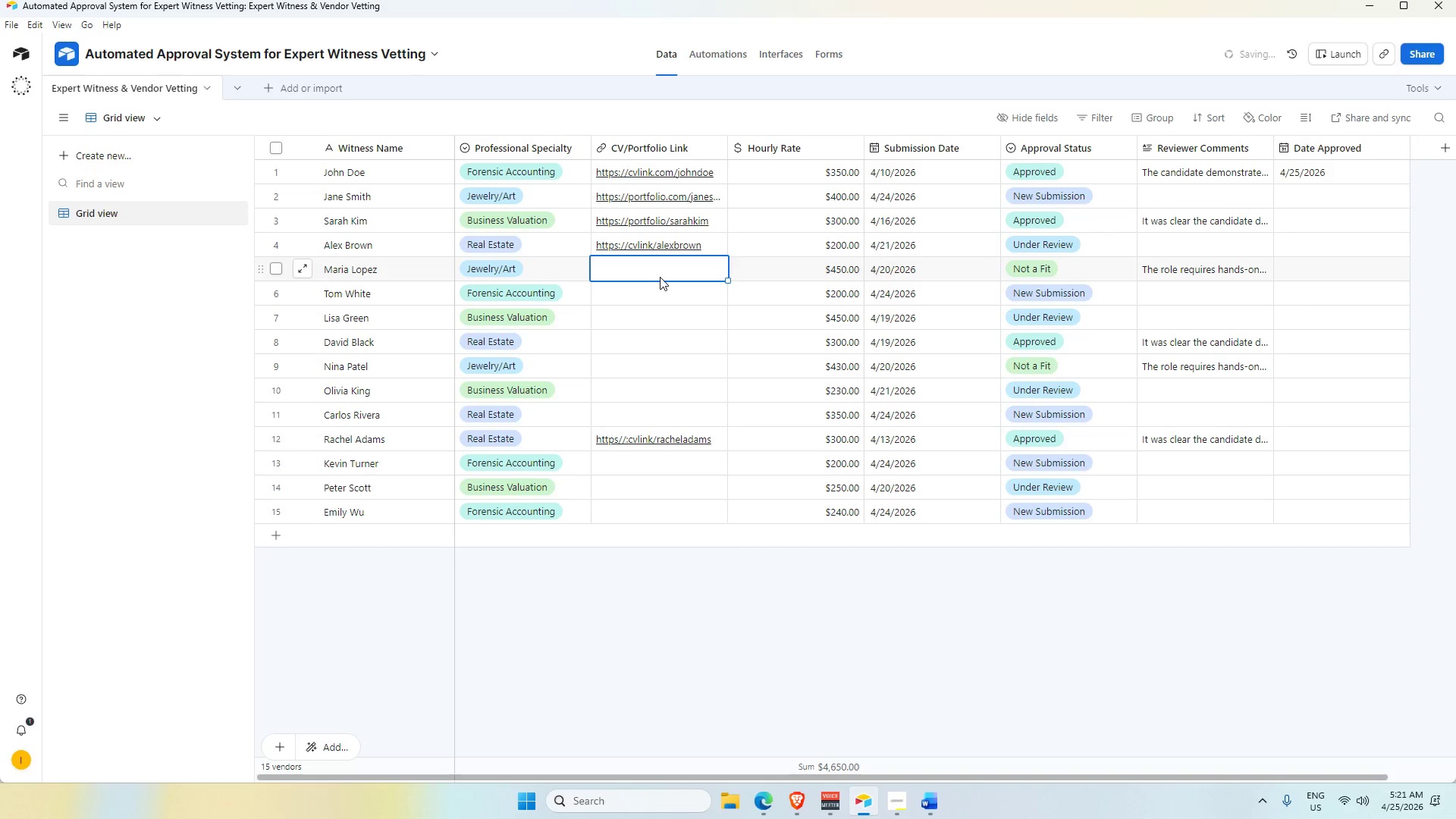 
type(hh)
key(Backspace)
type(ttp)
 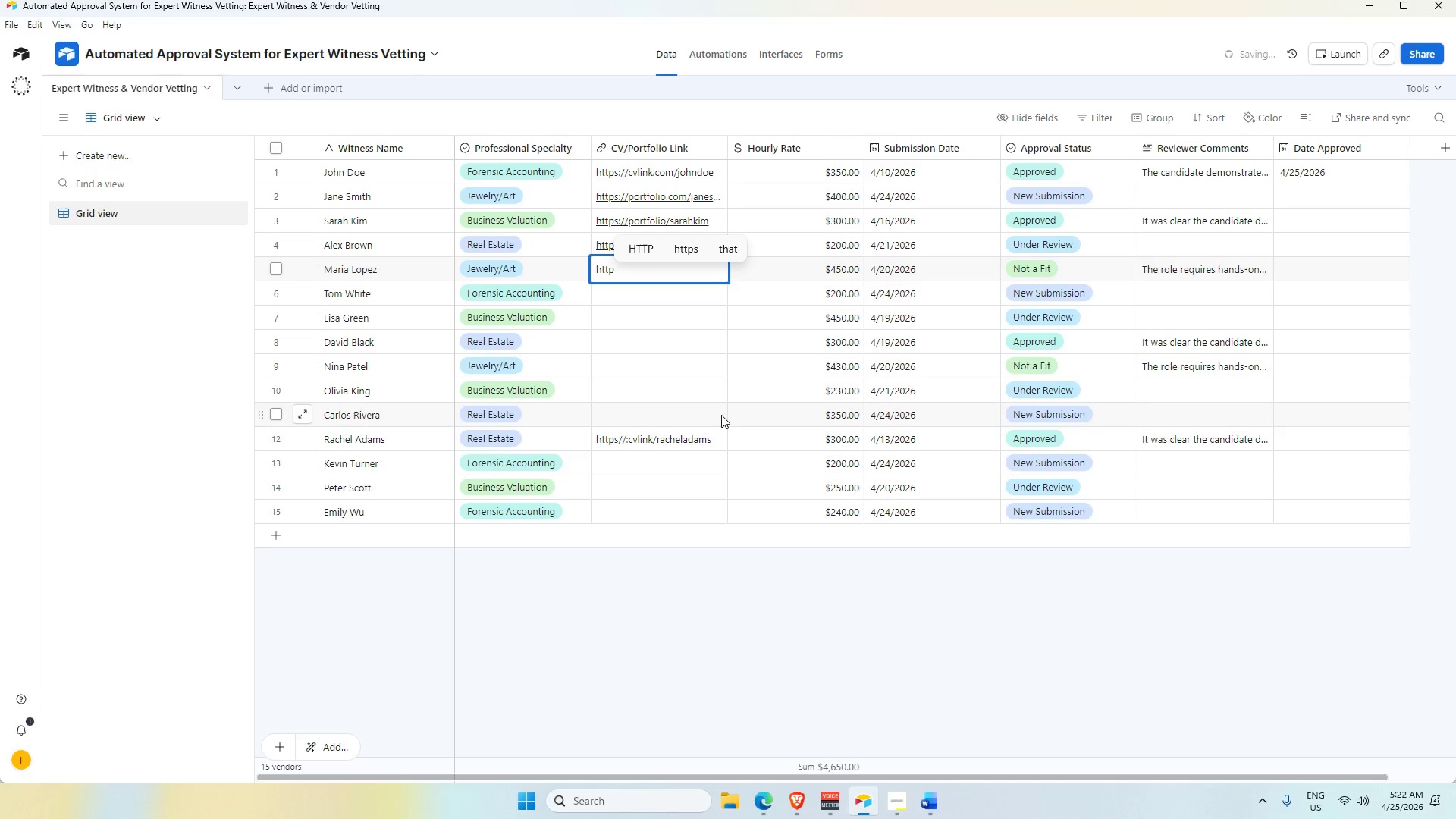 
wait(61.05)
 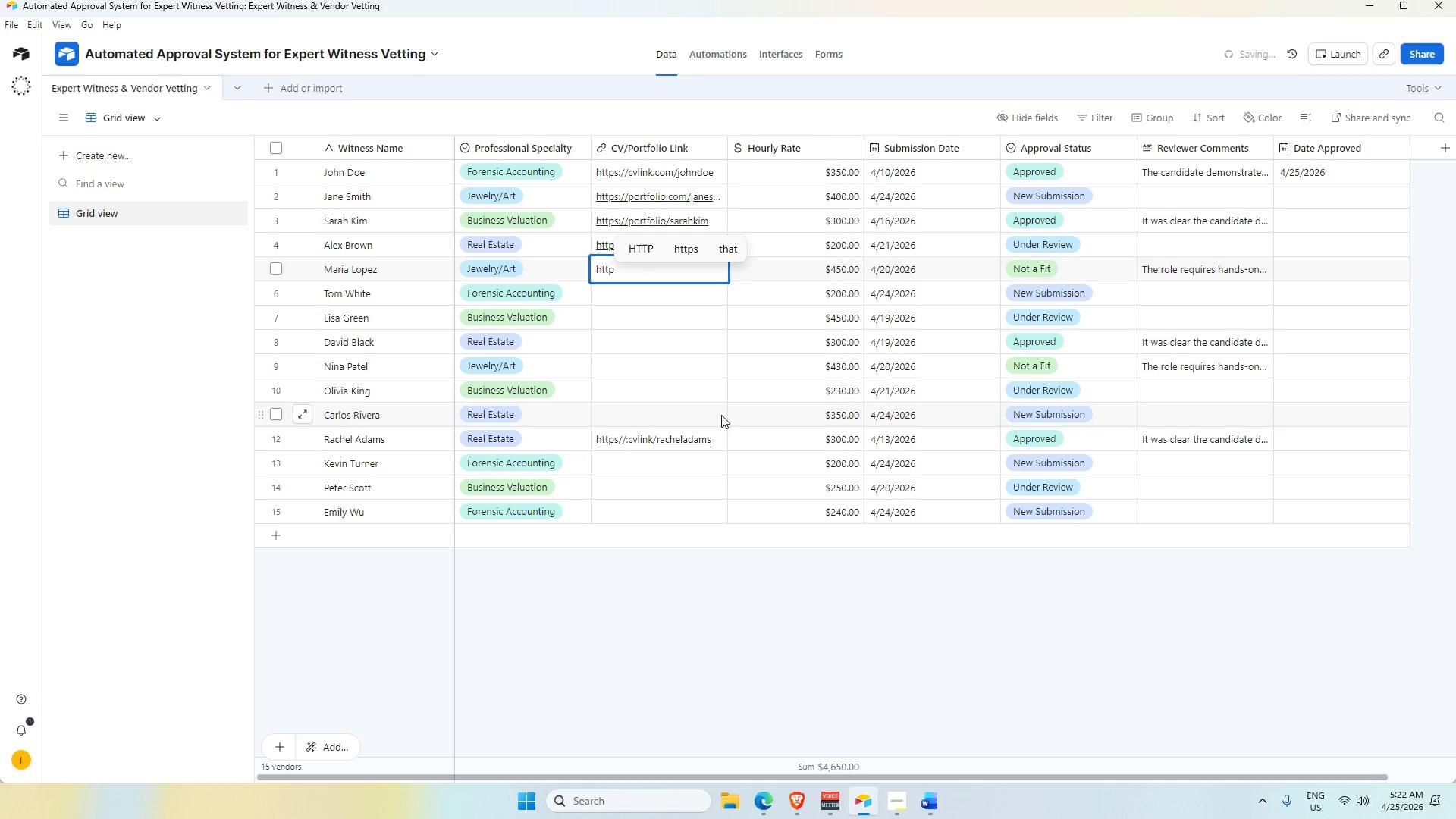 
type(s://cvlink/)
 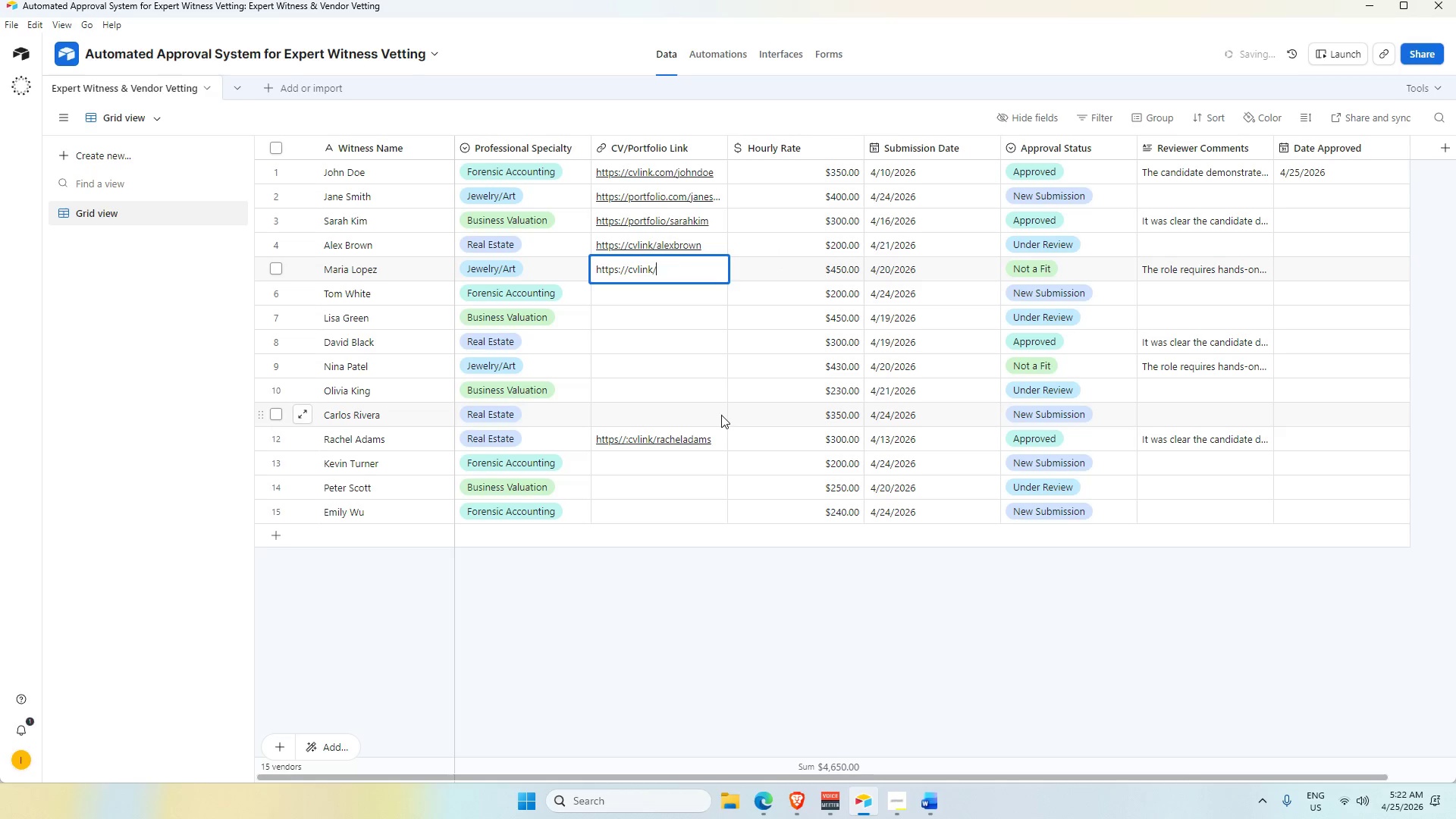 
type(marialopez)
 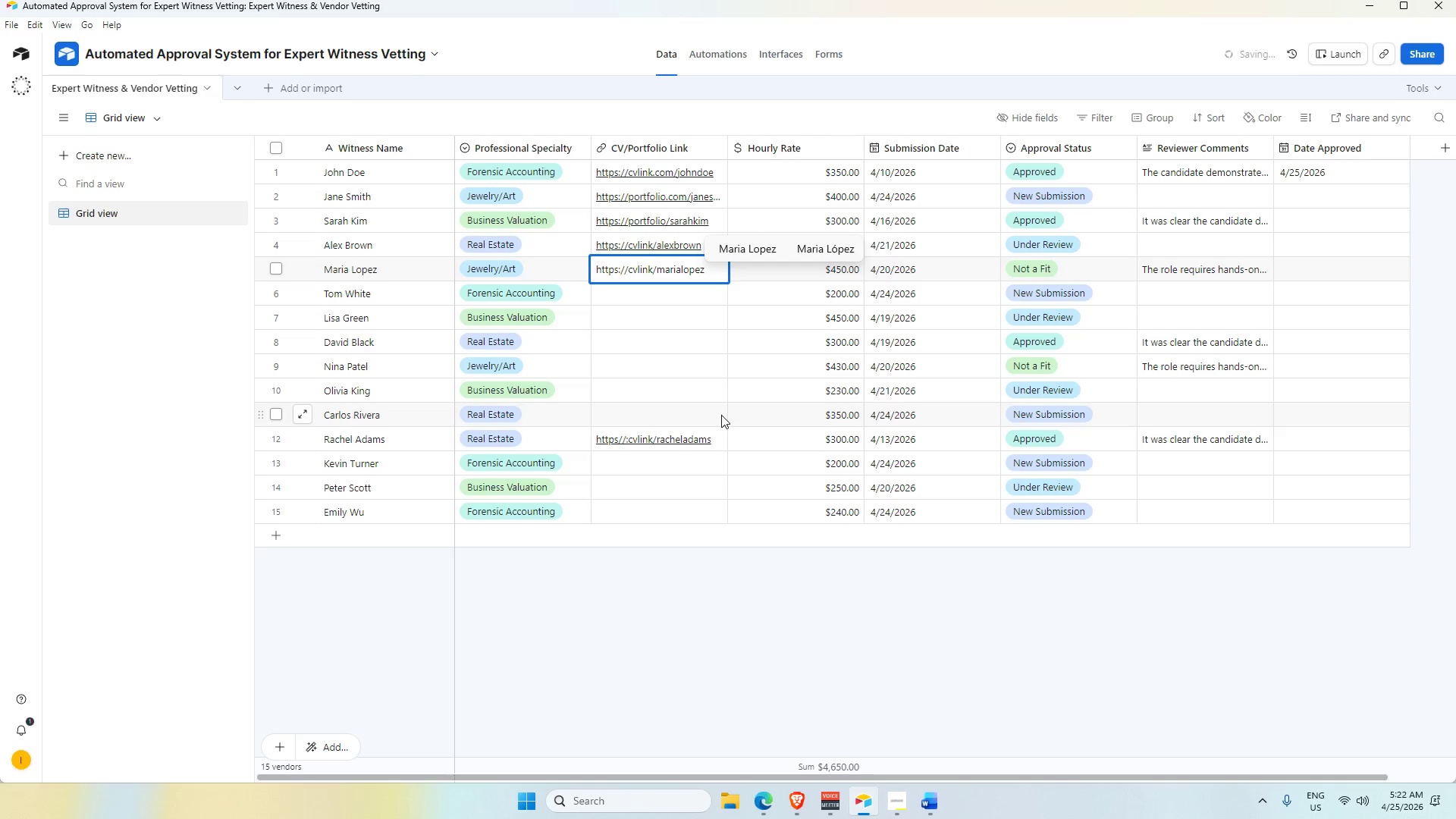 
key(Enter)
 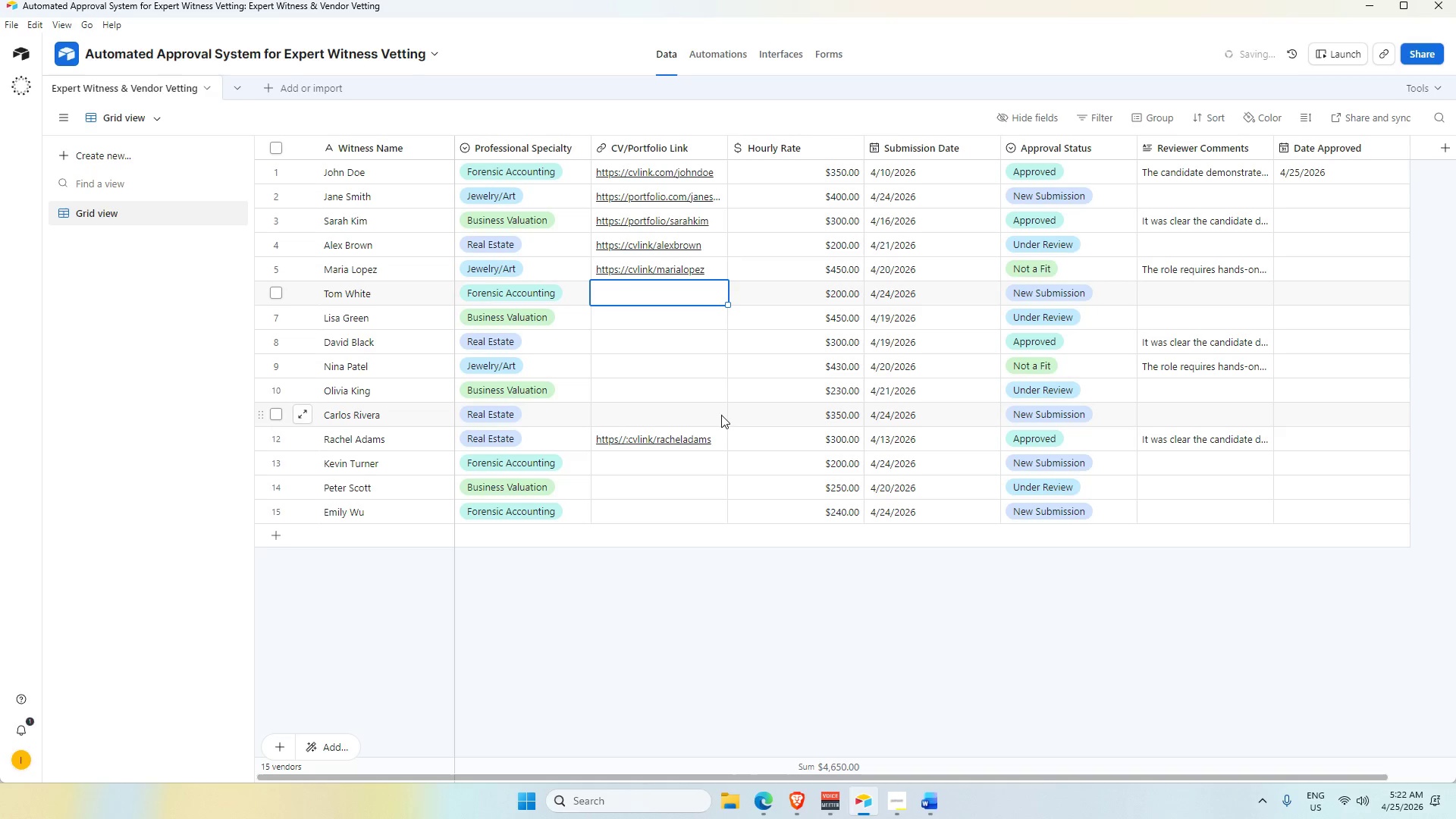 
type(https)
 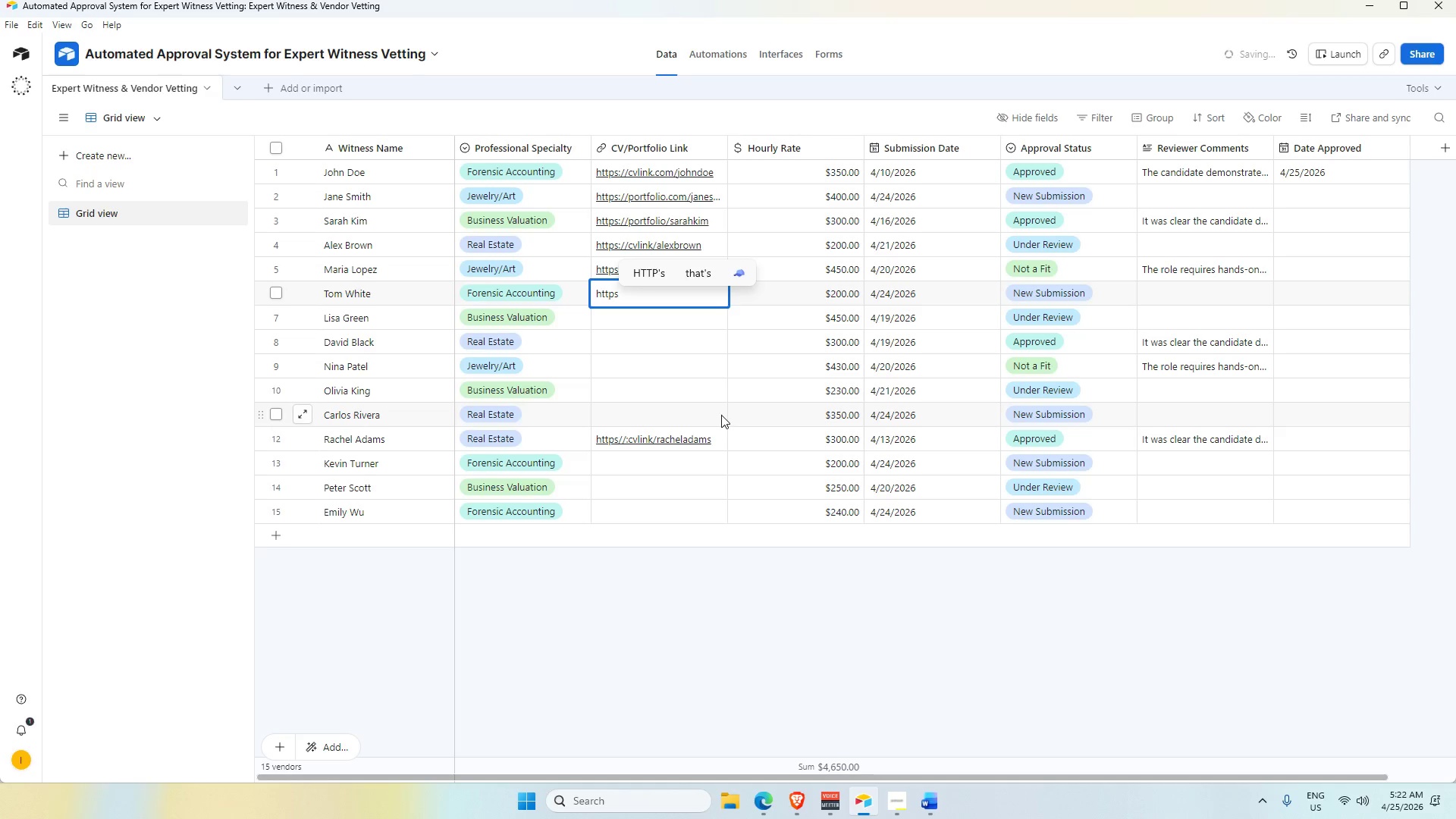 
wait(5.83)
 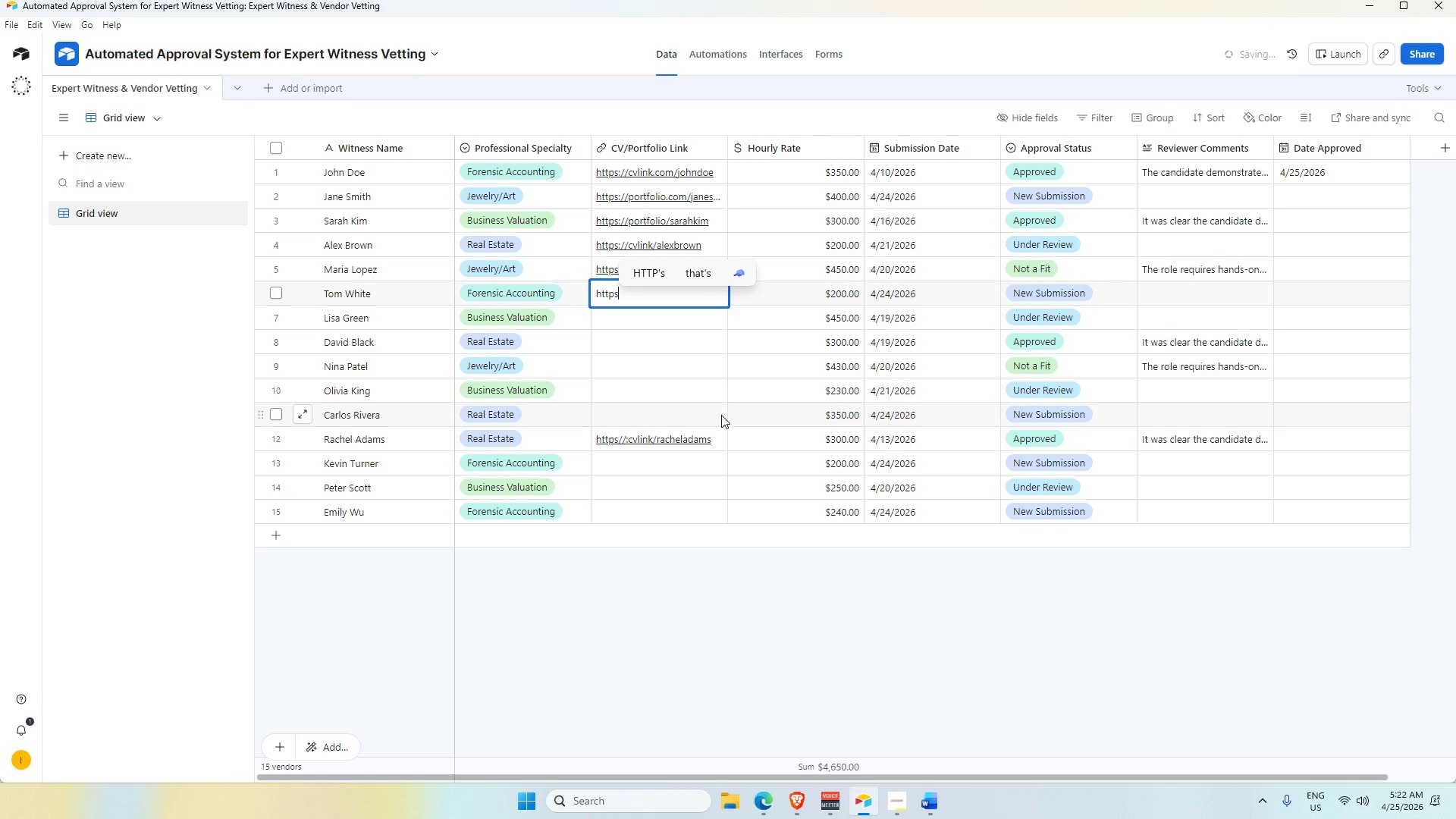 
key(Shift+Semicolon)
 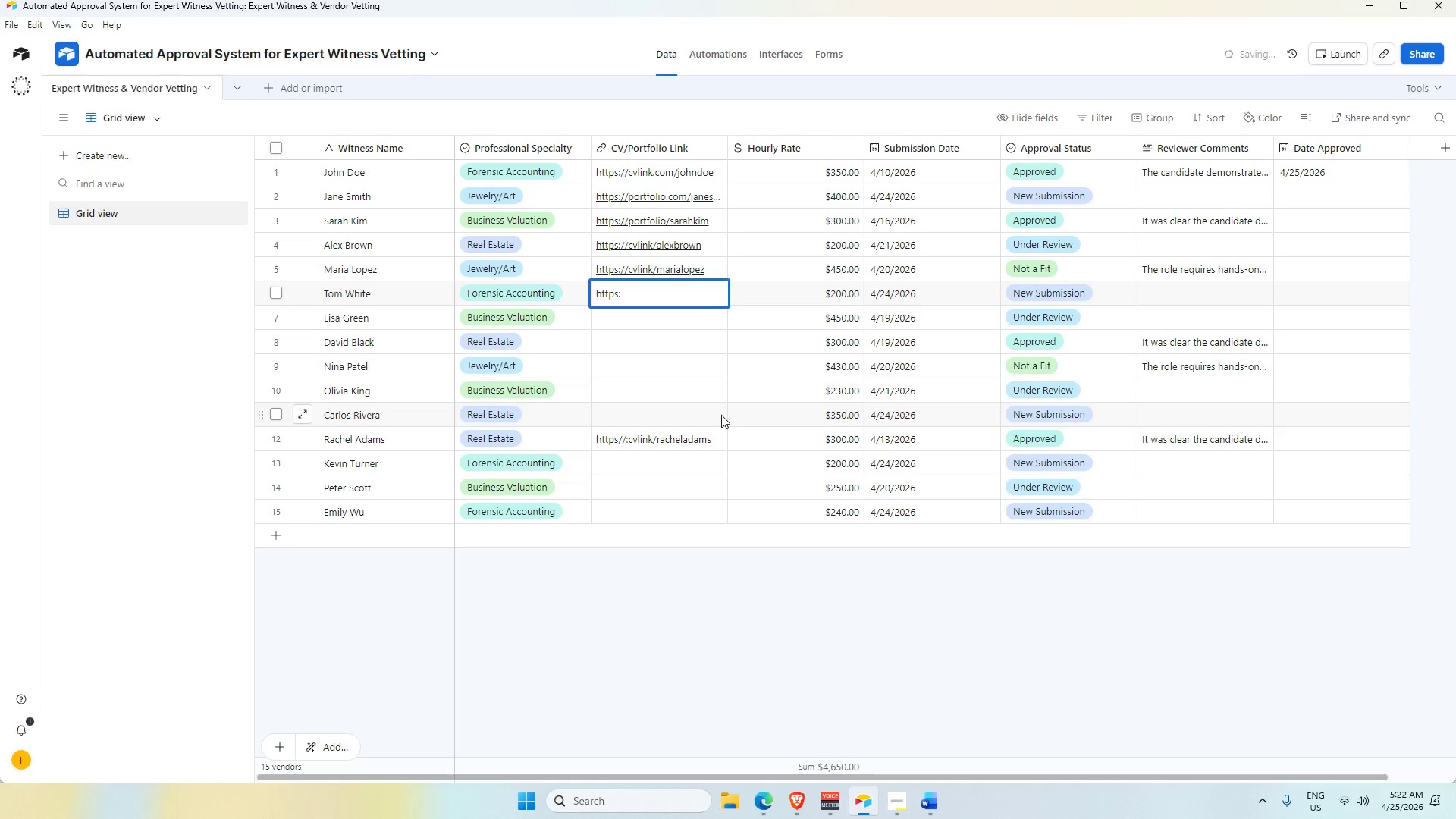 
wait(17.48)
 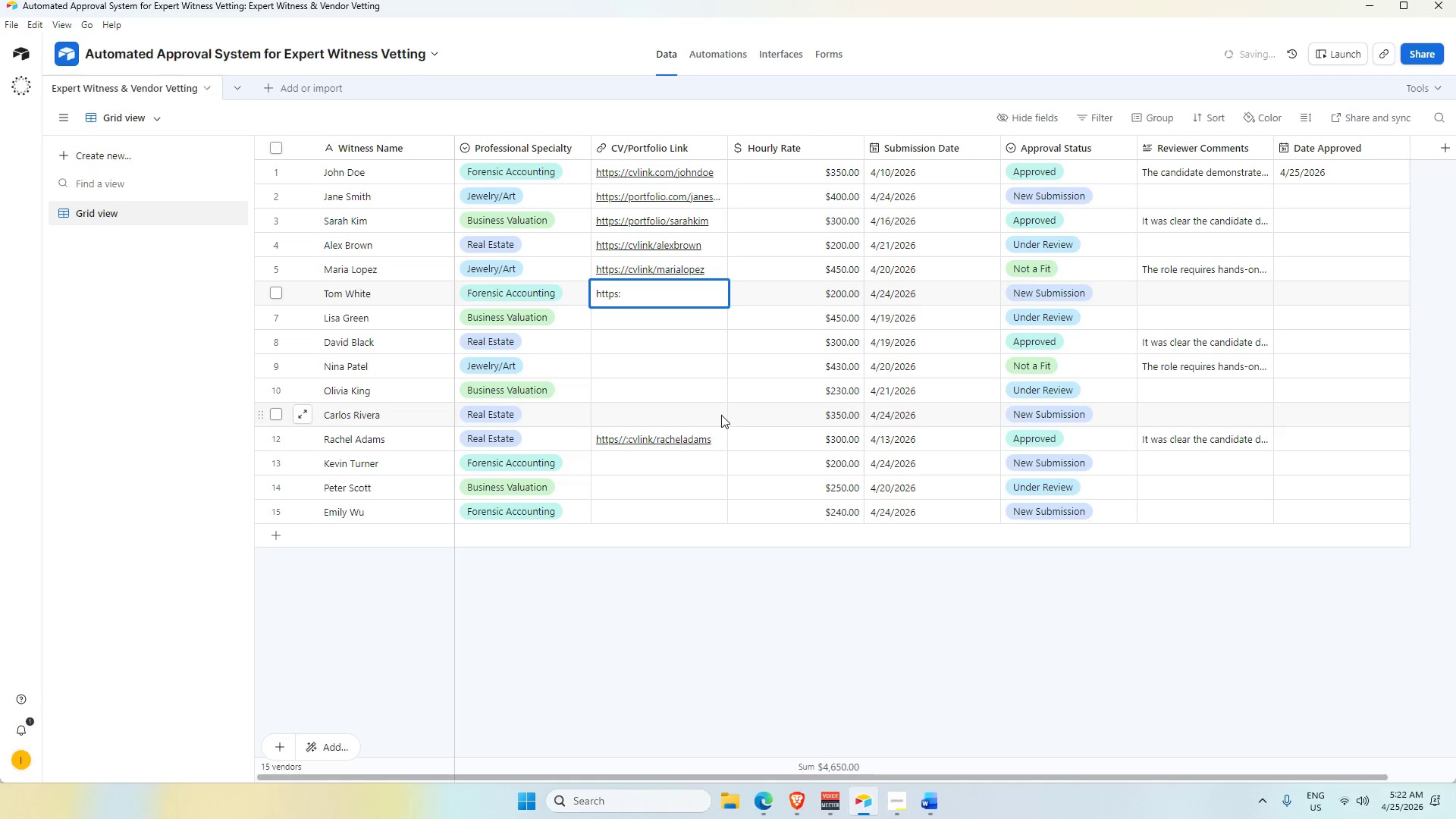 
left_click([902, 804])